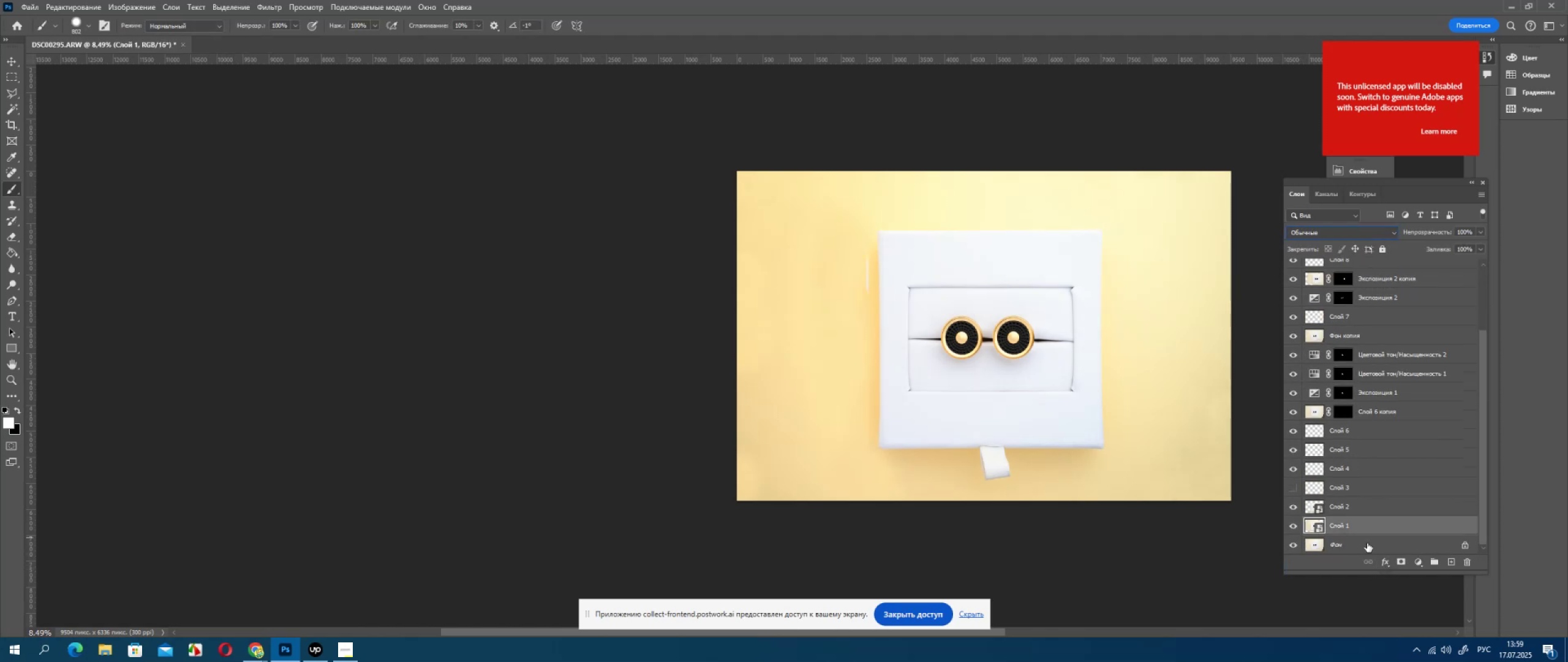 
left_click([1368, 544])
 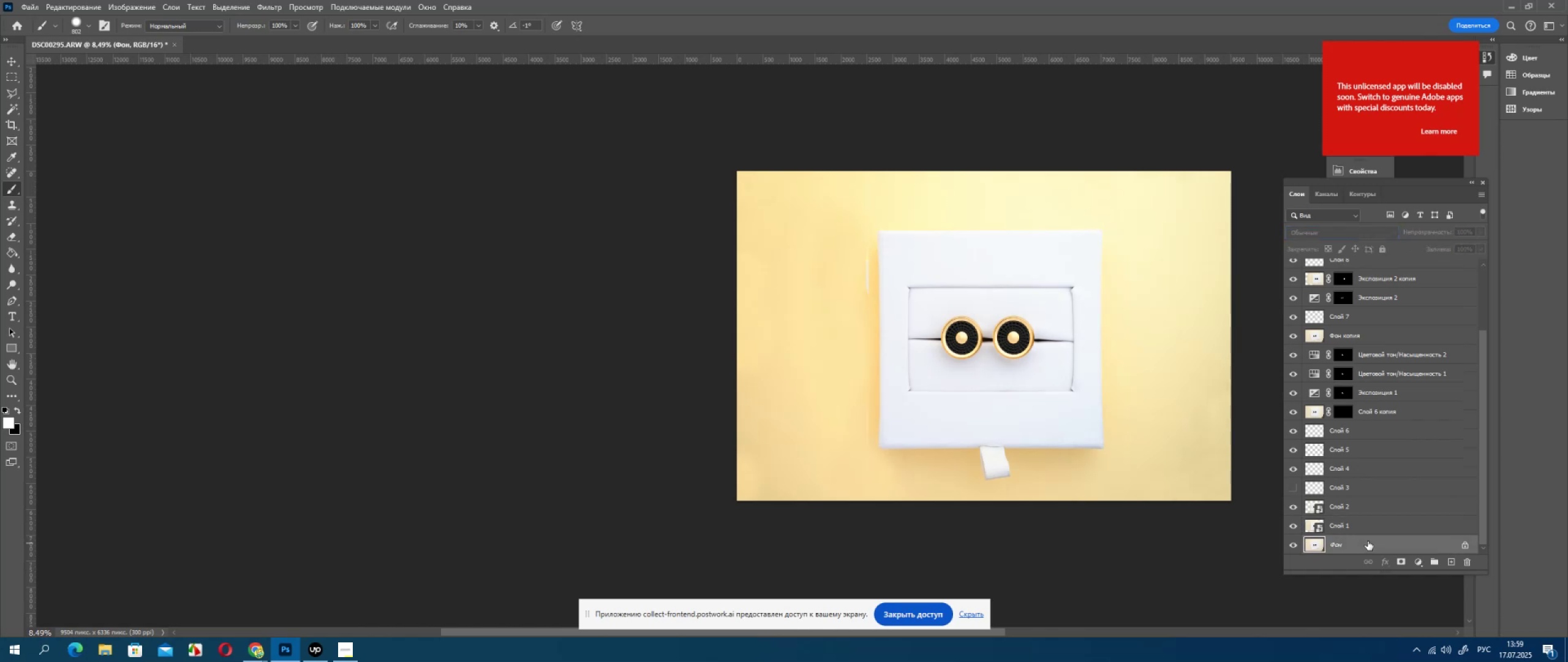 
key(Control+J)
 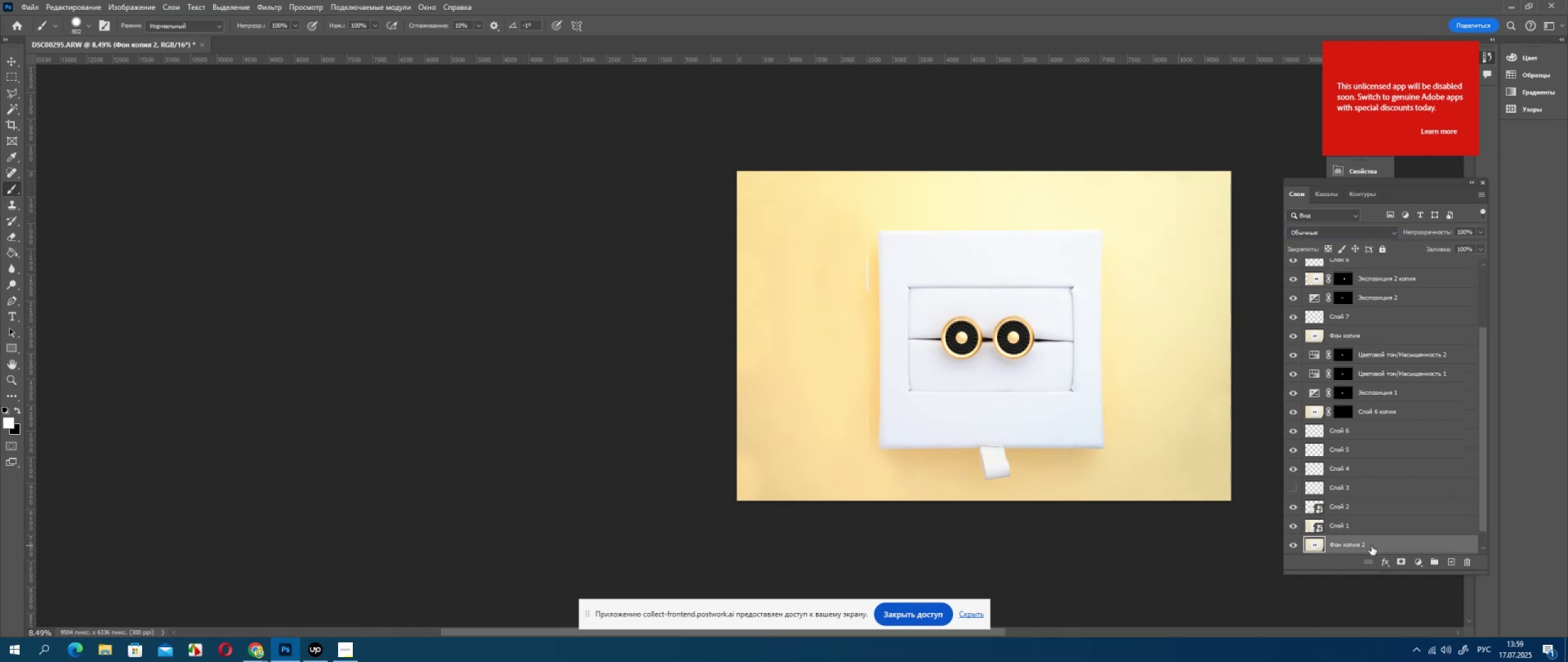 
left_click_drag(start_coordinate=[1372, 546], to_coordinate=[1378, 338])
 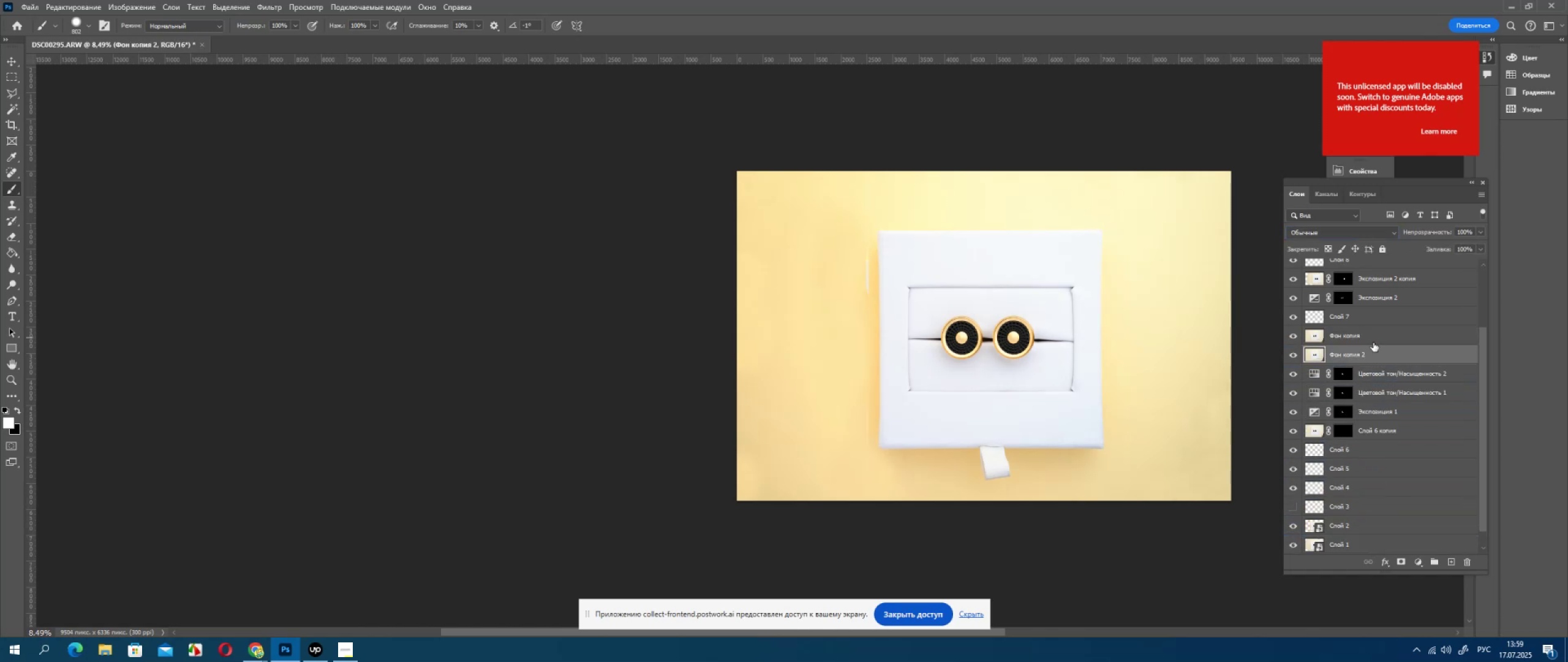 
scroll: coordinate [1372, 355], scroll_direction: up, amount: 3.0
 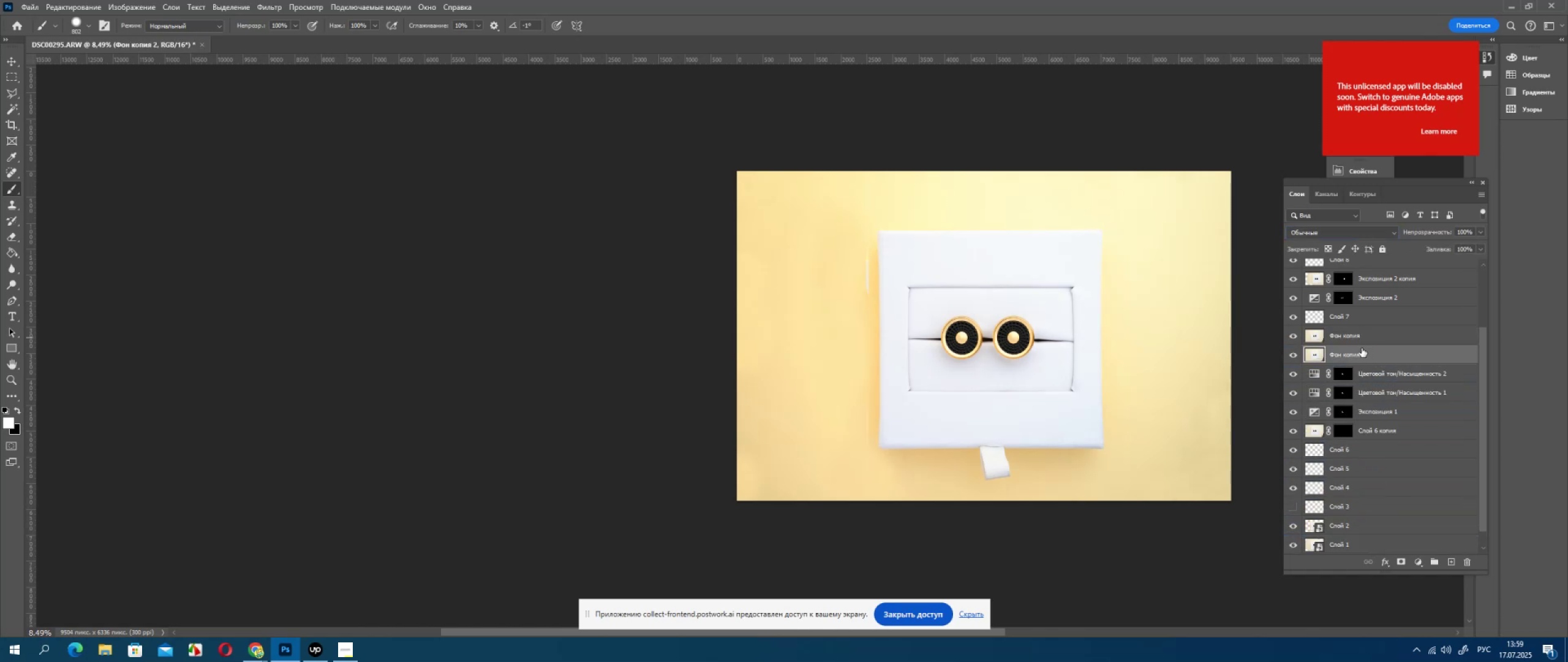 
left_click_drag(start_coordinate=[1360, 355], to_coordinate=[1360, 351])
 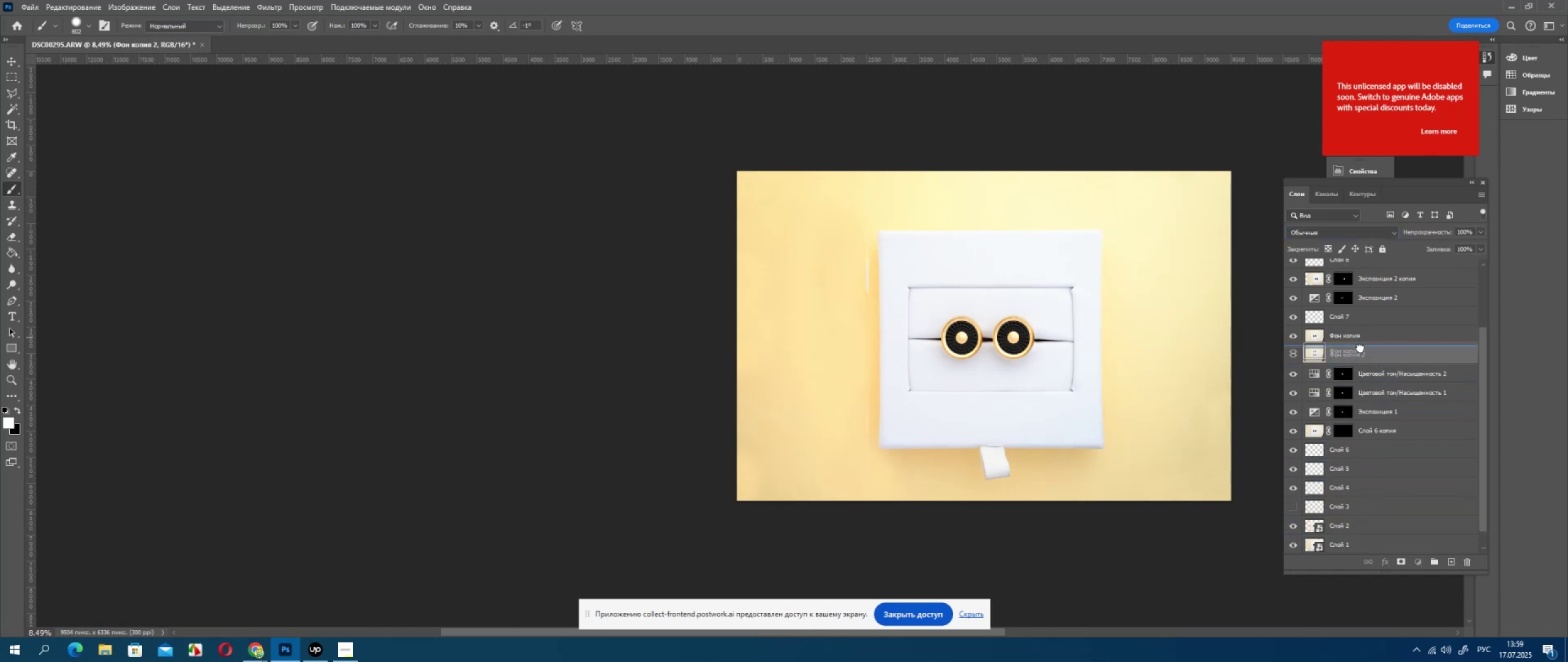 
left_click_drag(start_coordinate=[1360, 348], to_coordinate=[1360, 285])
 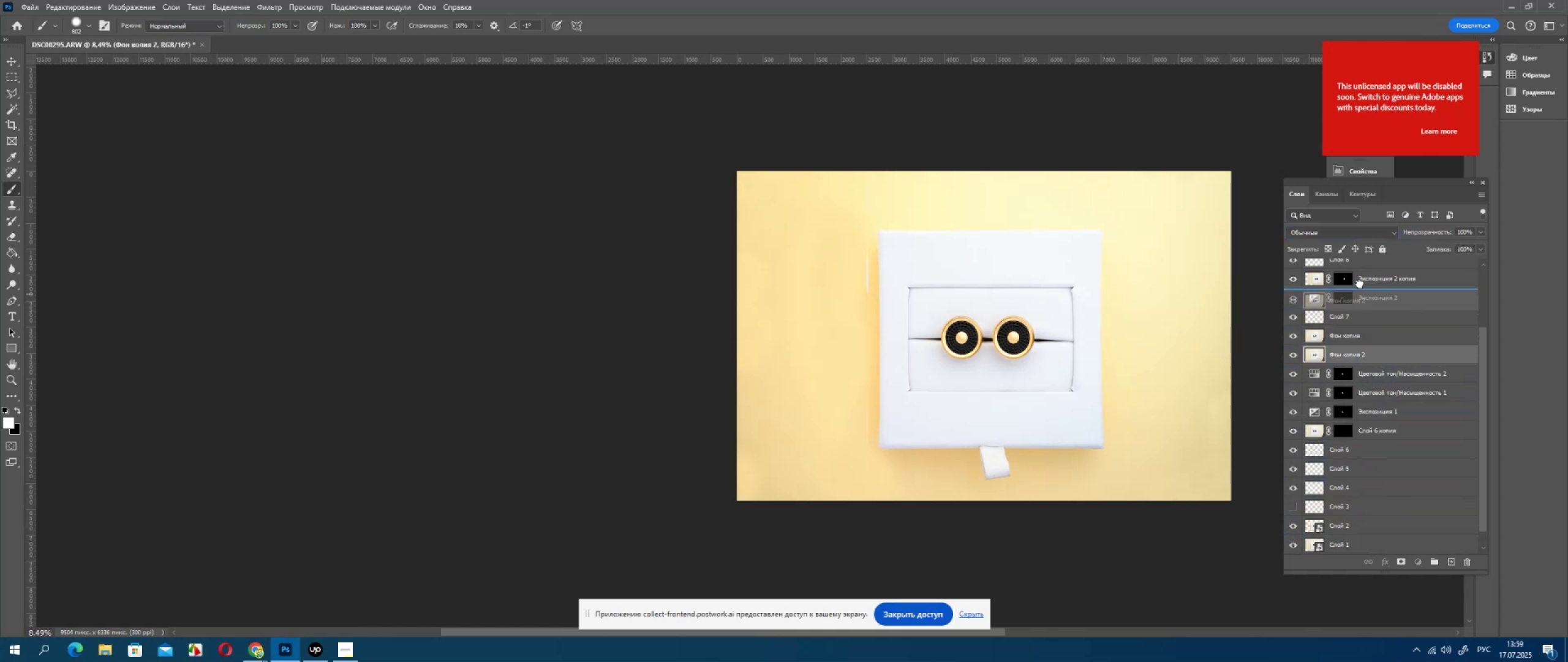 
left_click_drag(start_coordinate=[1360, 283], to_coordinate=[1360, 270])
 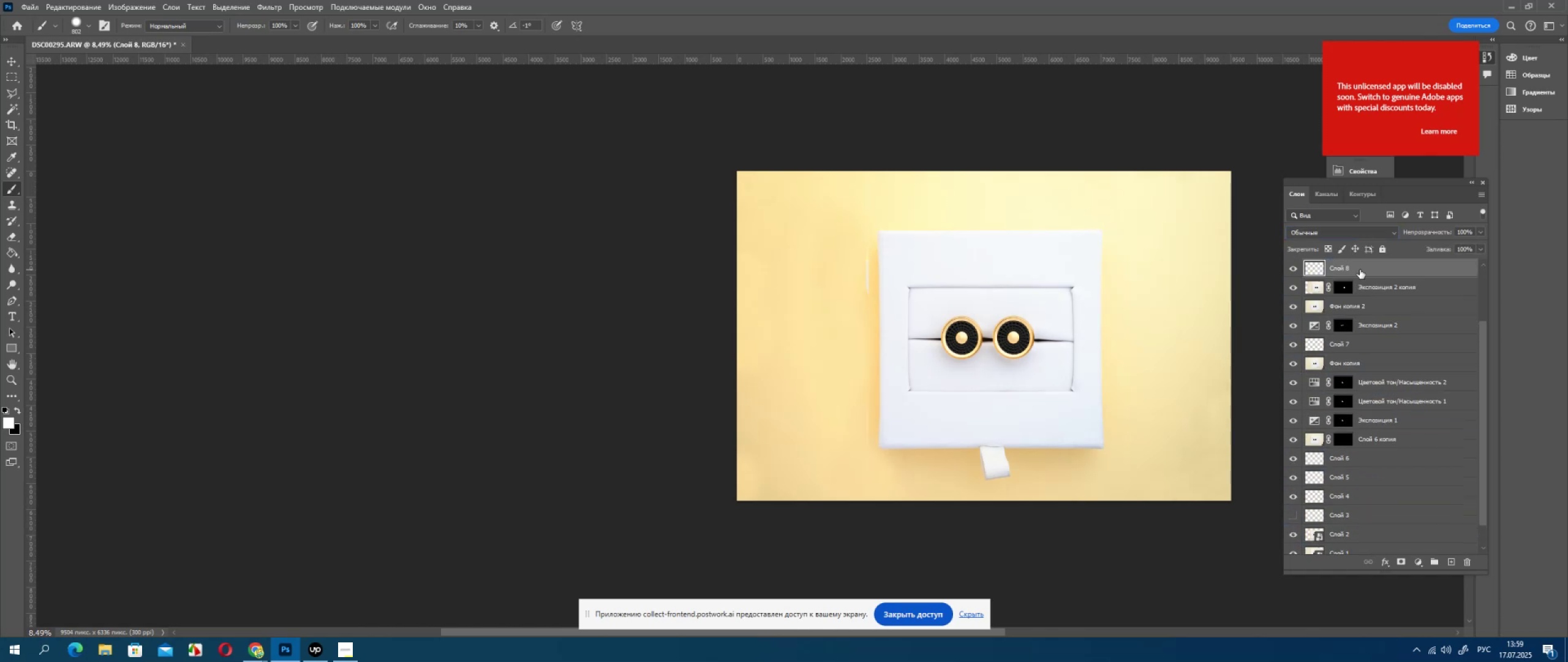 
triple_click([1360, 270])
 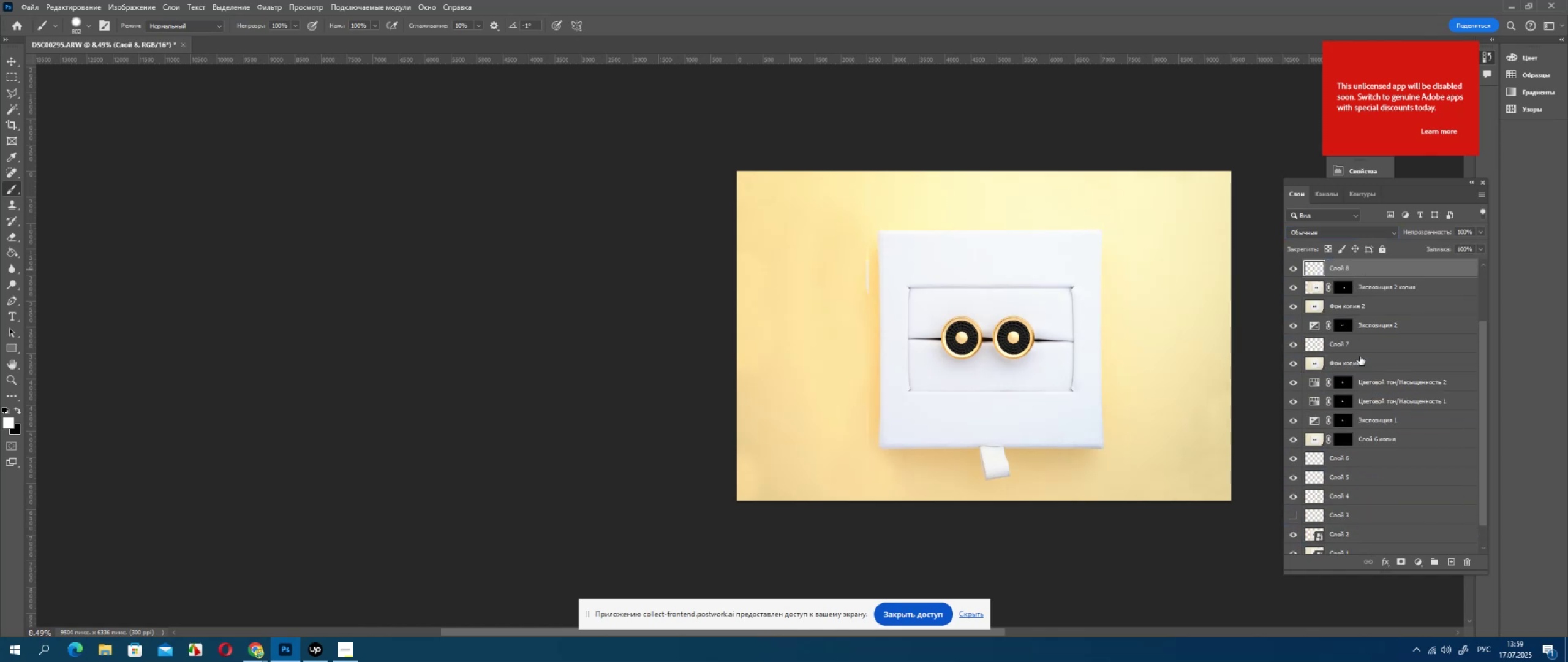 
left_click_drag(start_coordinate=[1358, 360], to_coordinate=[1368, 281])
 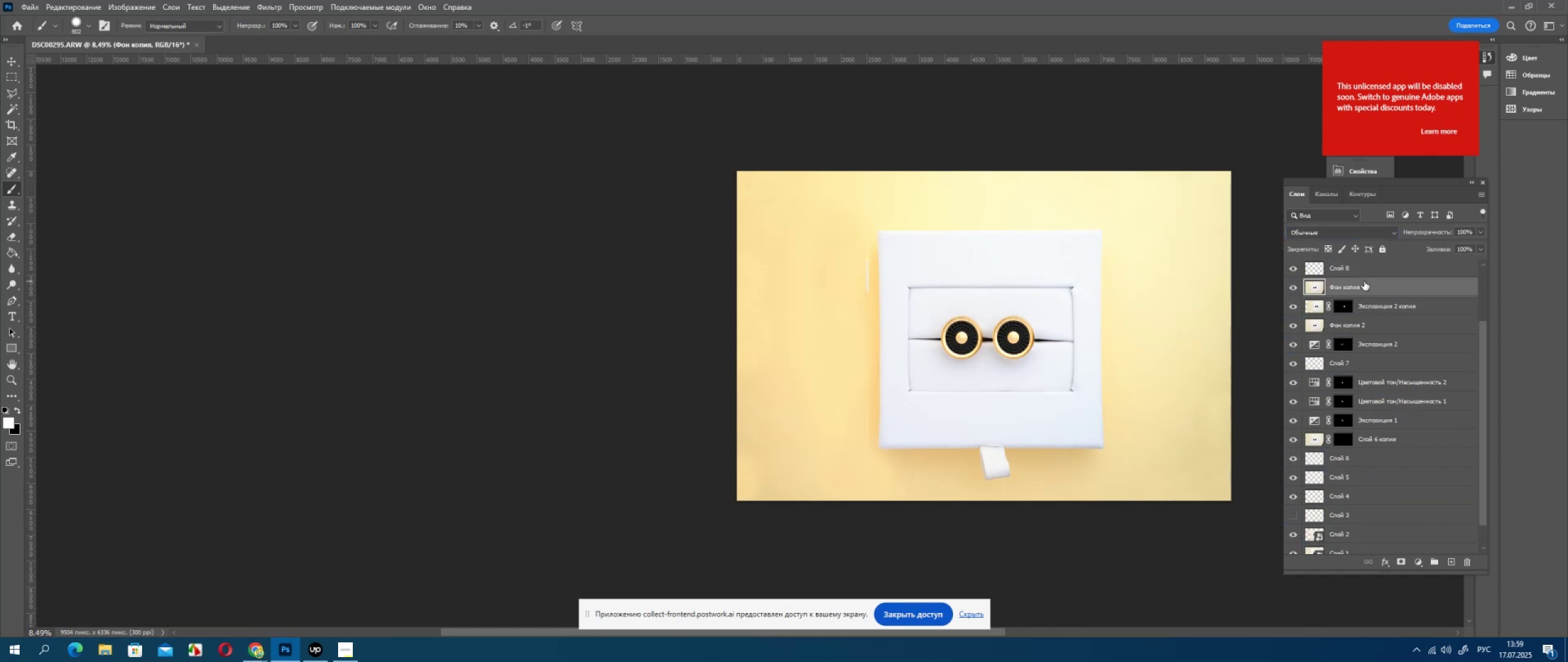 
scroll: coordinate [1364, 291], scroll_direction: up, amount: 5.0
 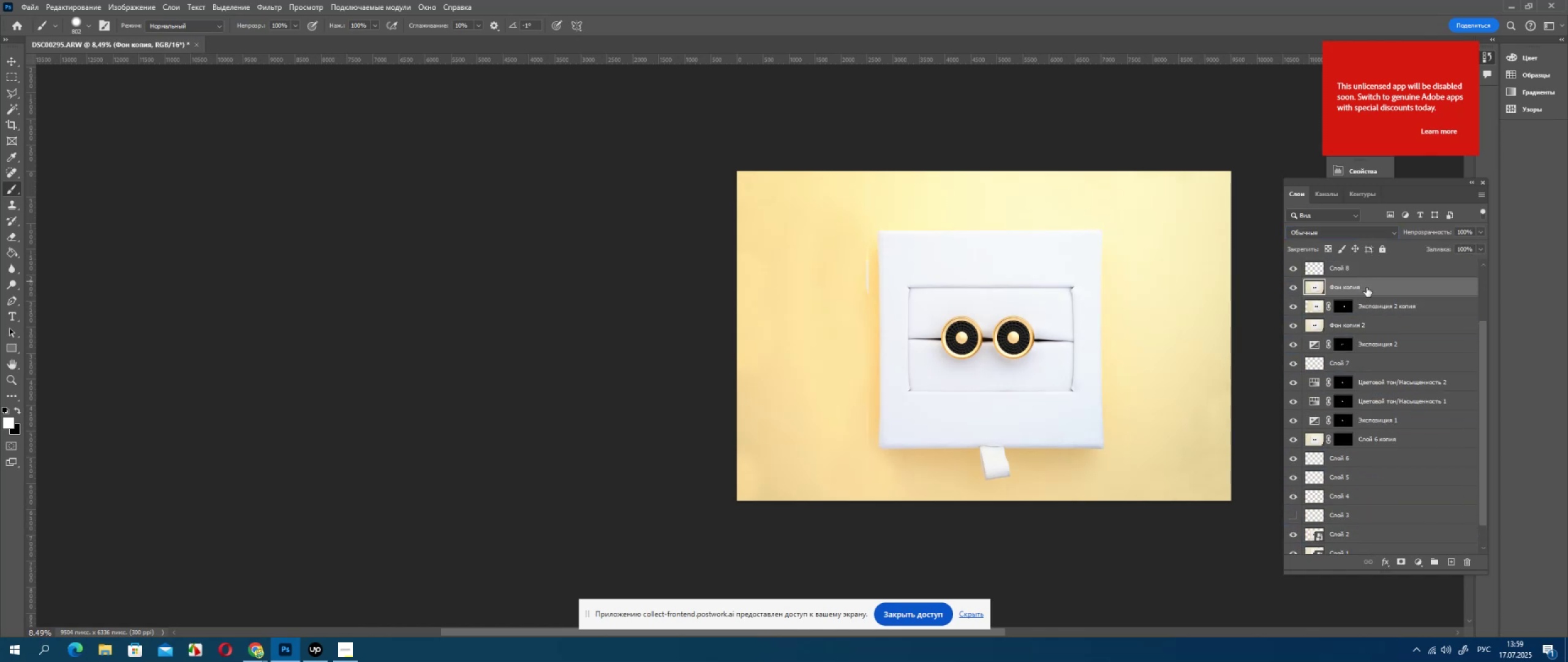 
left_click_drag(start_coordinate=[1366, 287], to_coordinate=[1366, 266])
 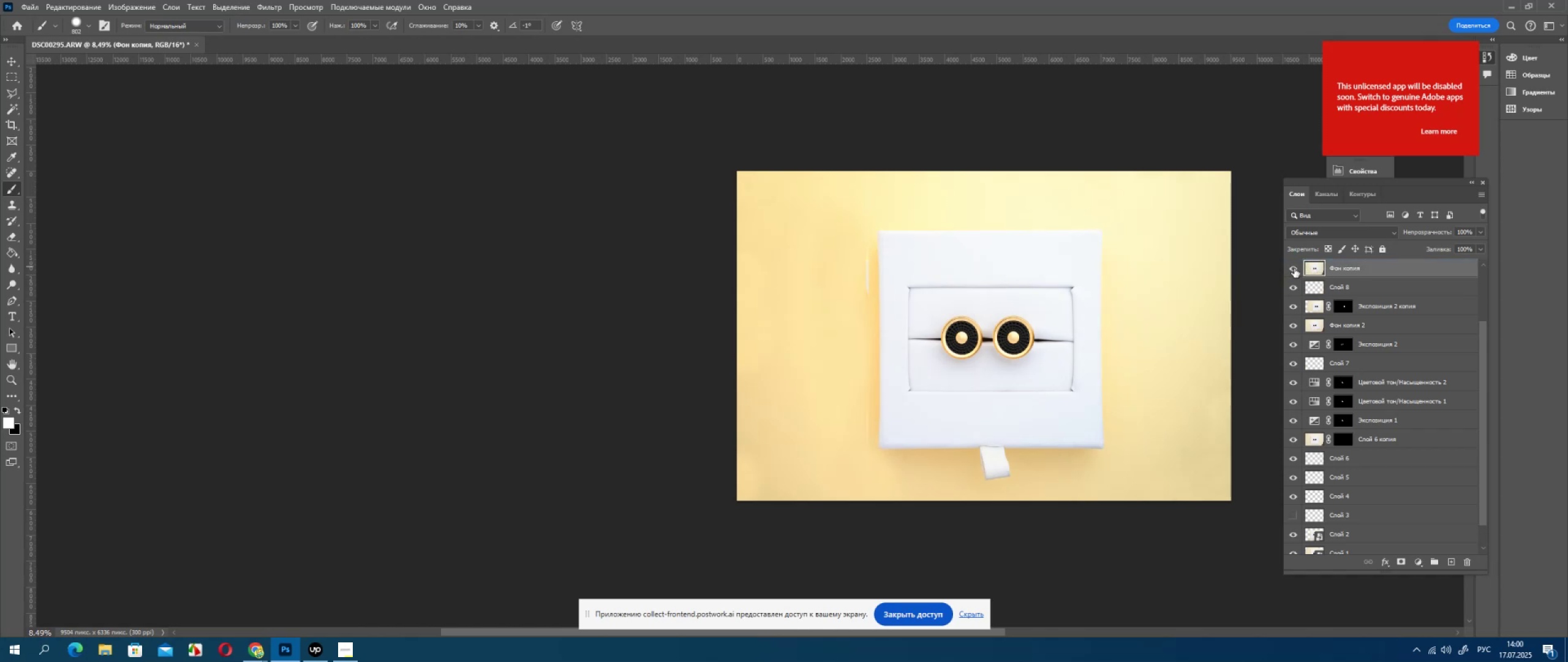 
left_click([1291, 270])
 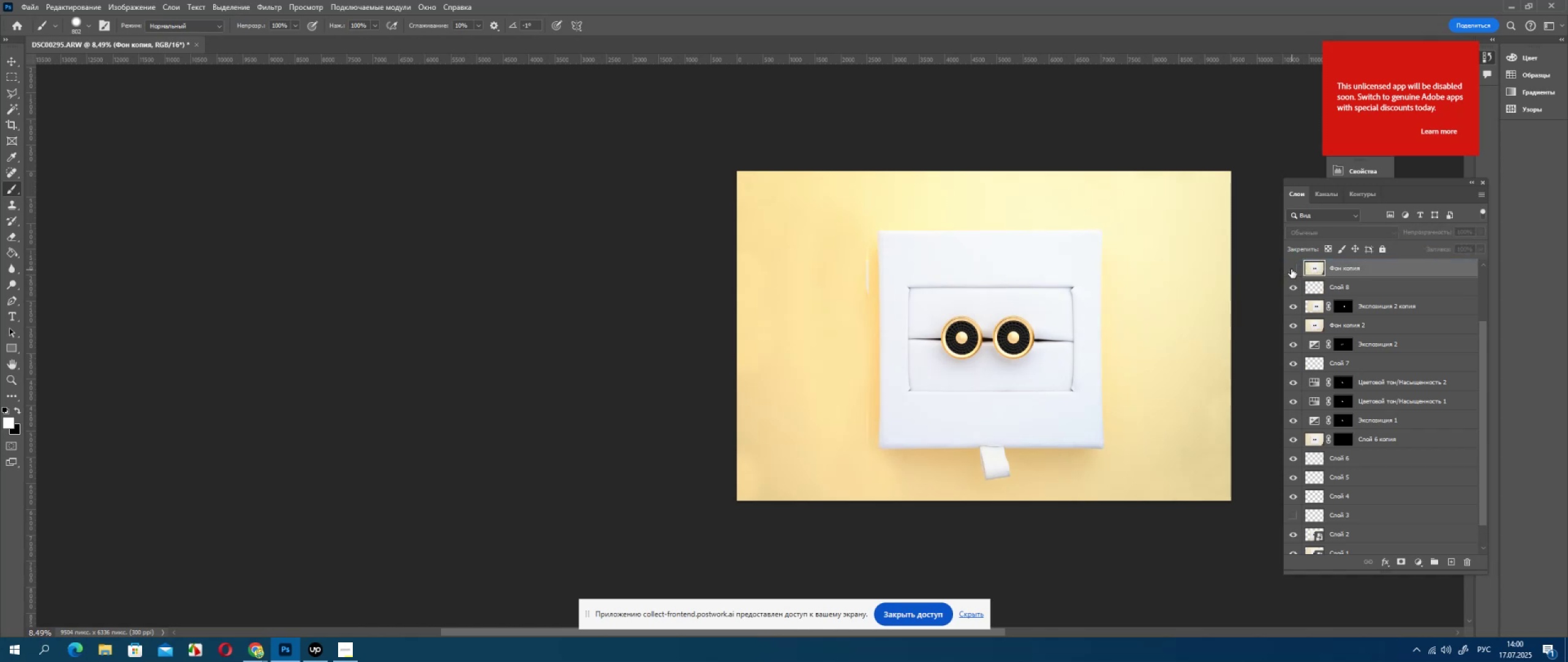 
left_click([1291, 269])
 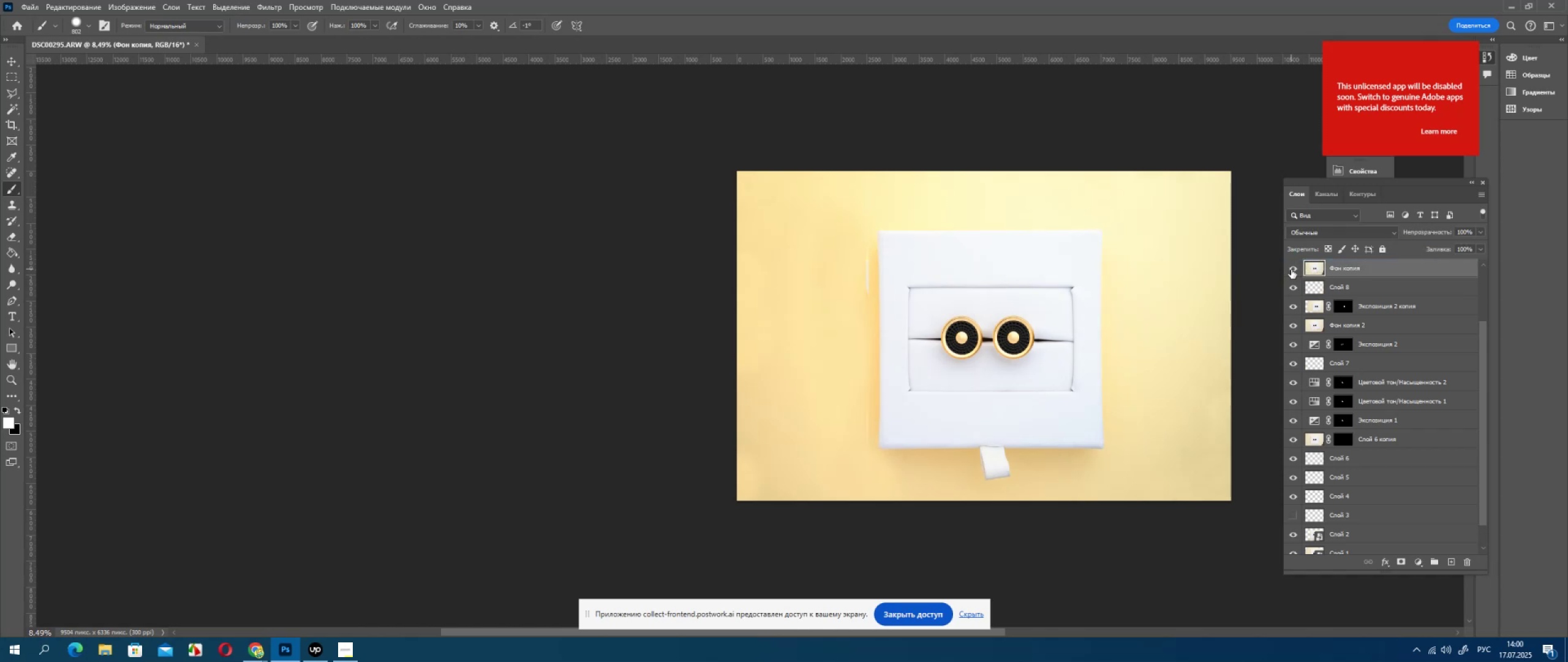 
left_click([1291, 270])
 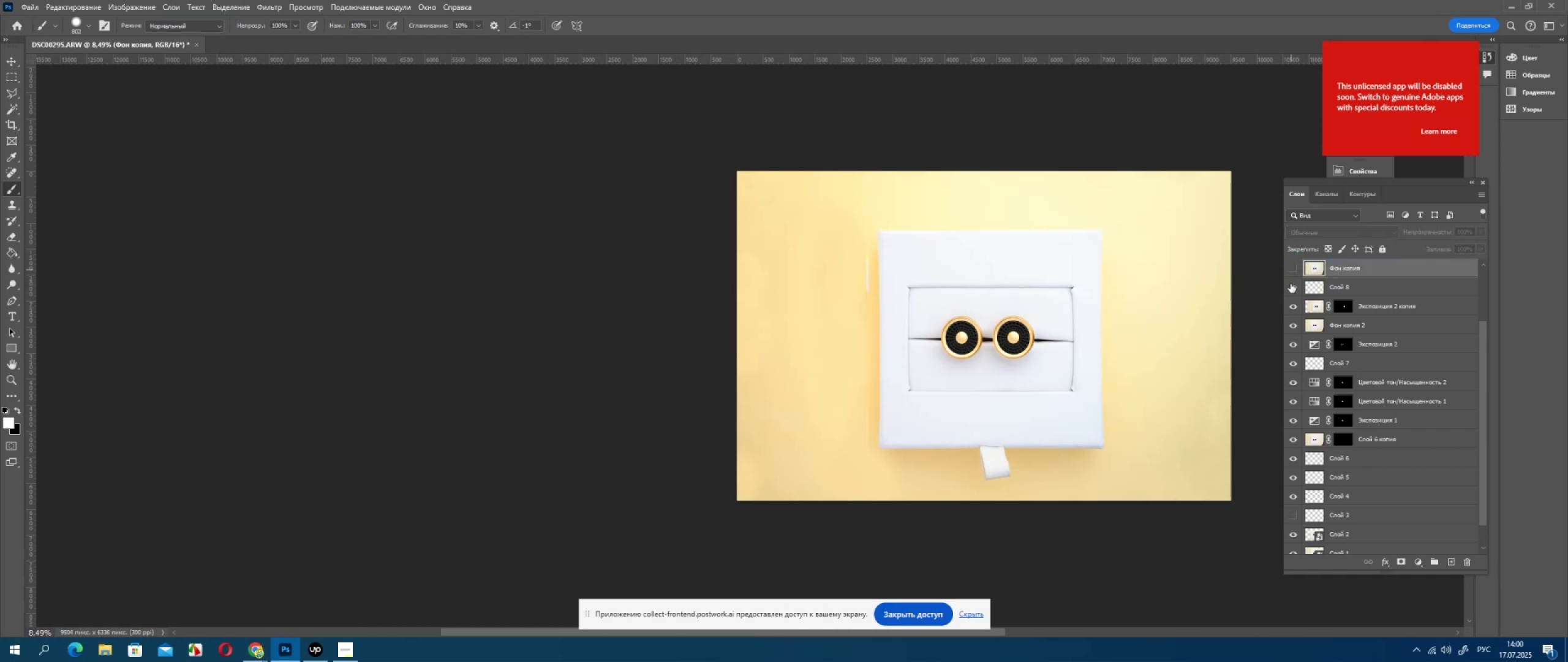 
key(Control+Z)
 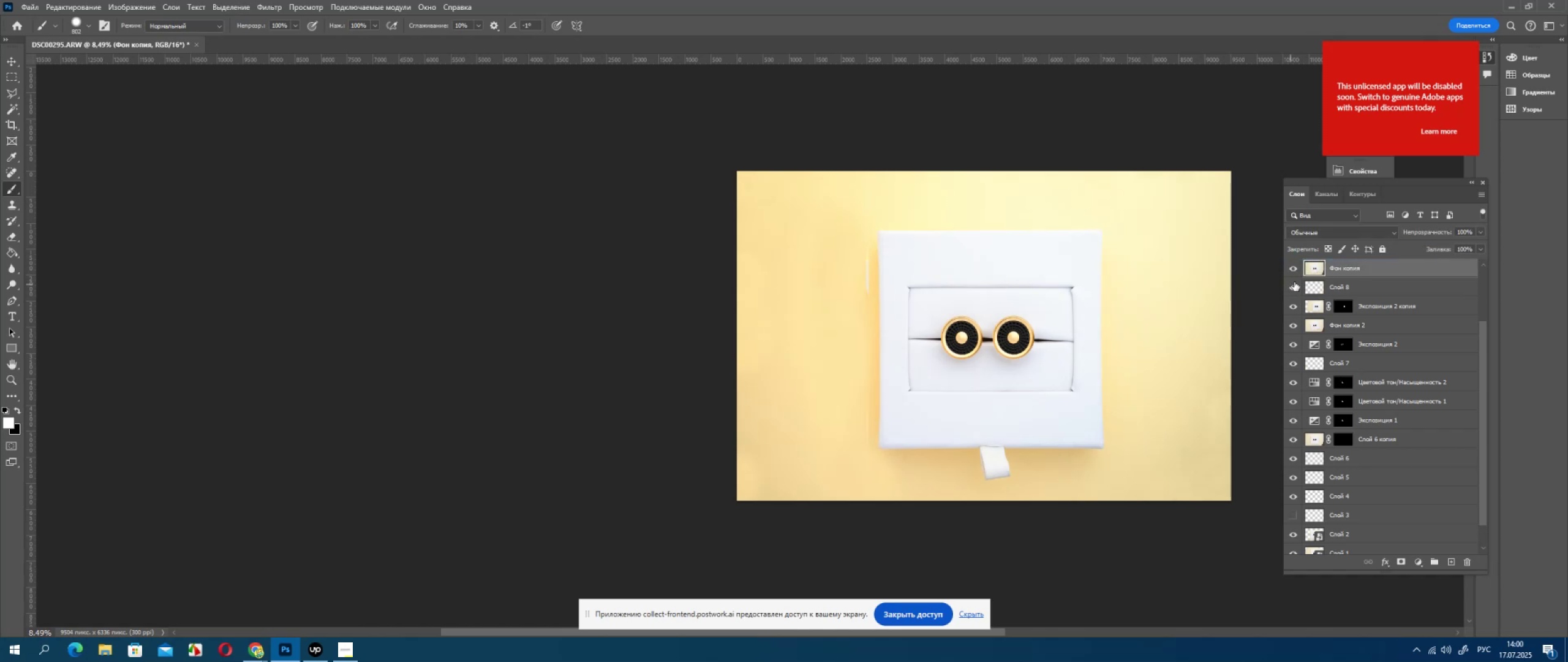 
key(Control+Z)
 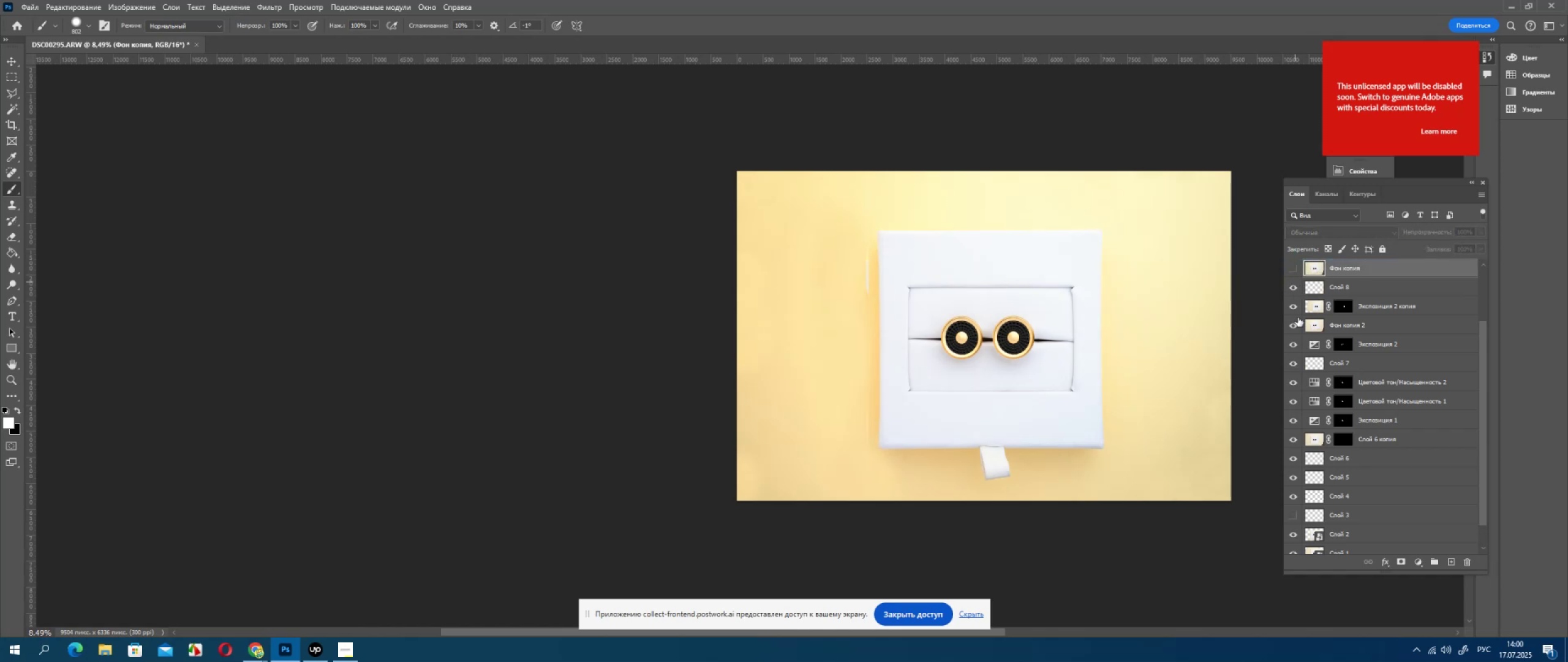 
key(Control+Z)
 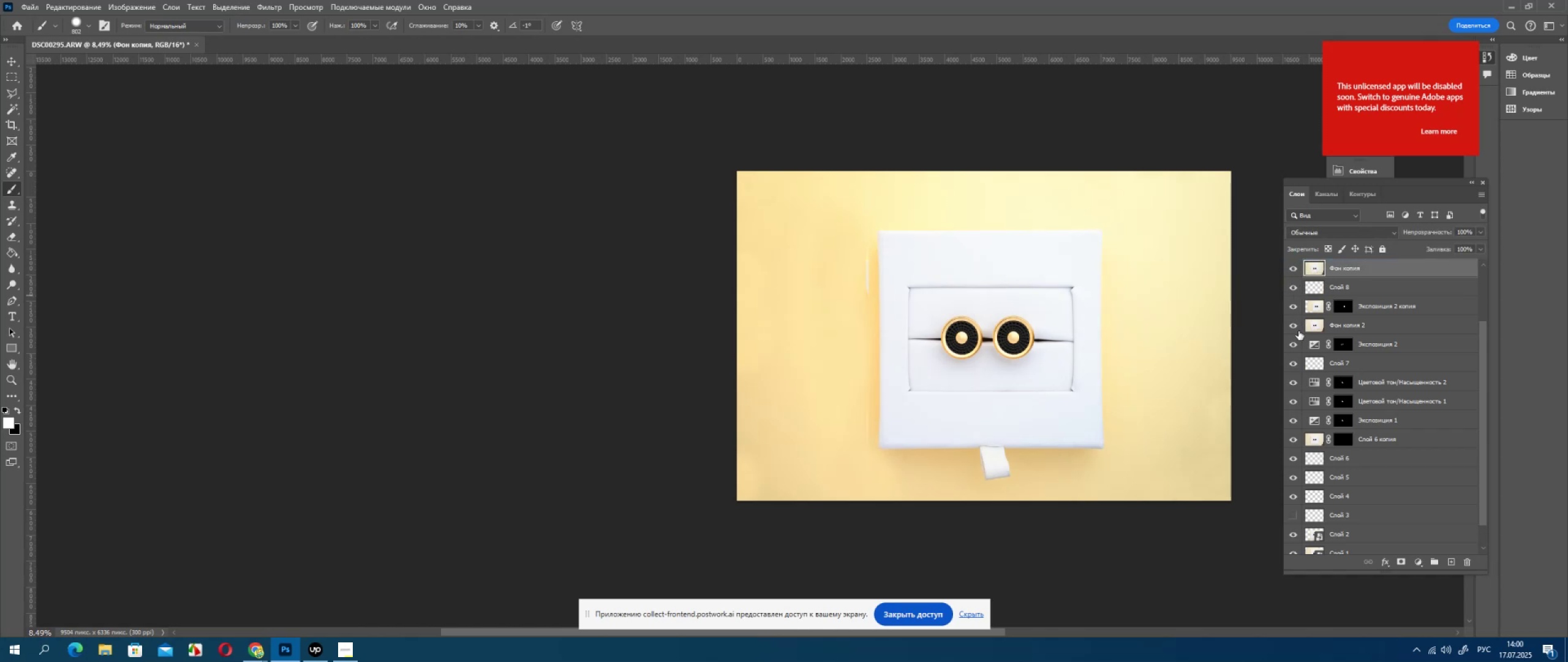 
key(Control+ControlLeft)
 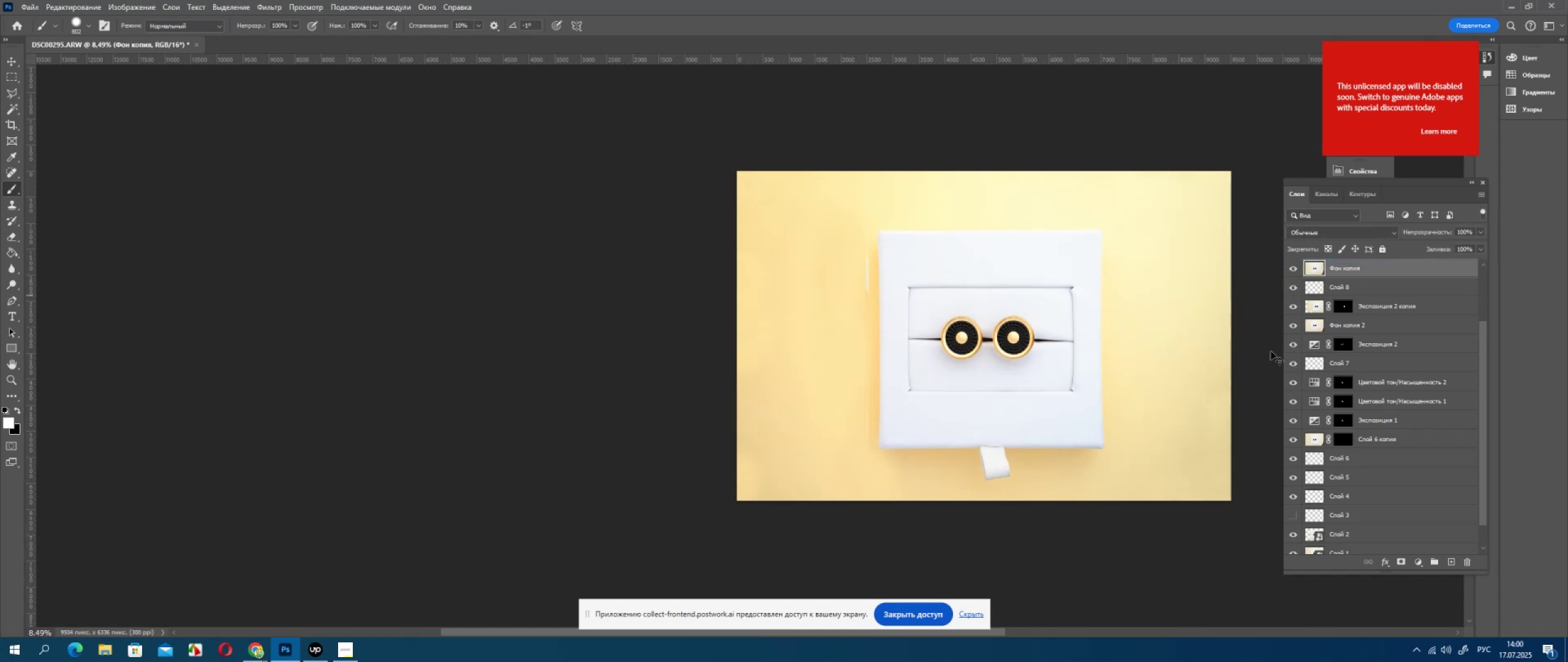 
key(Control+Z)
 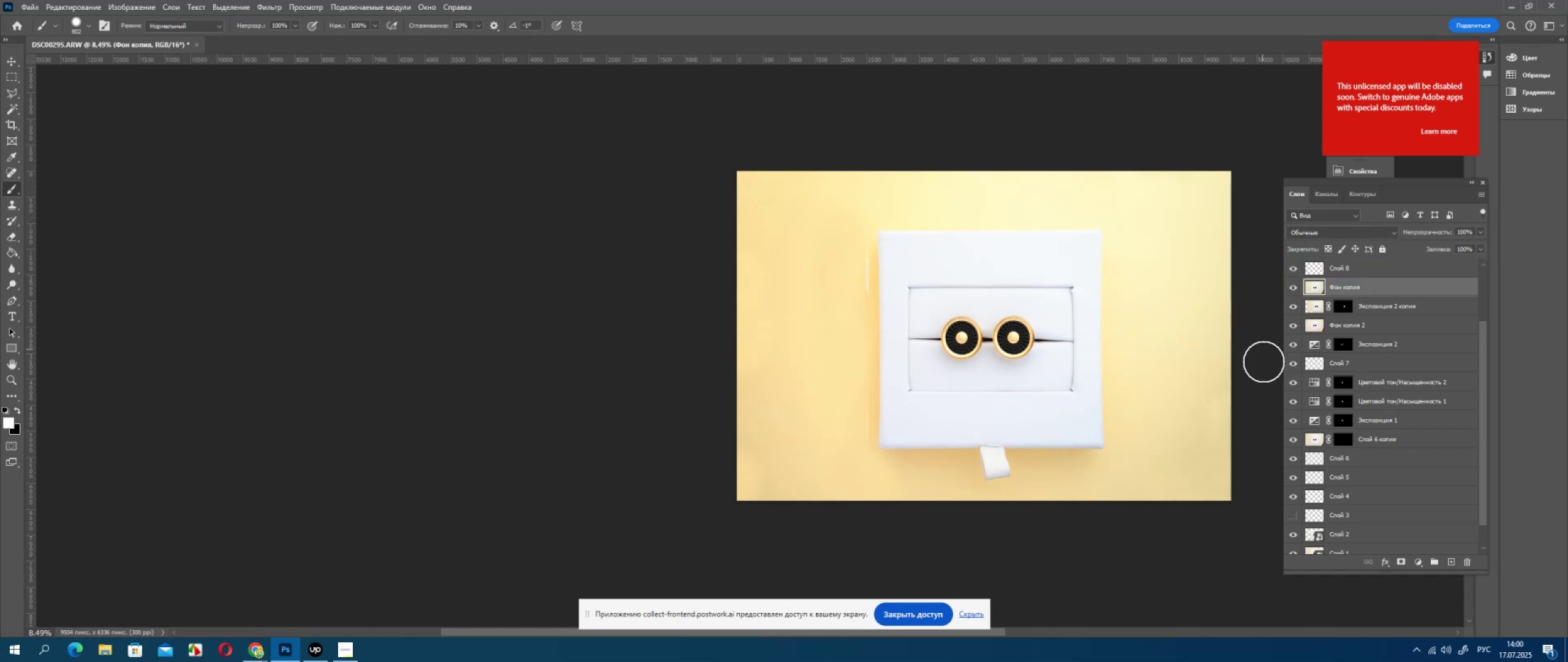 
key(Control+Z)
 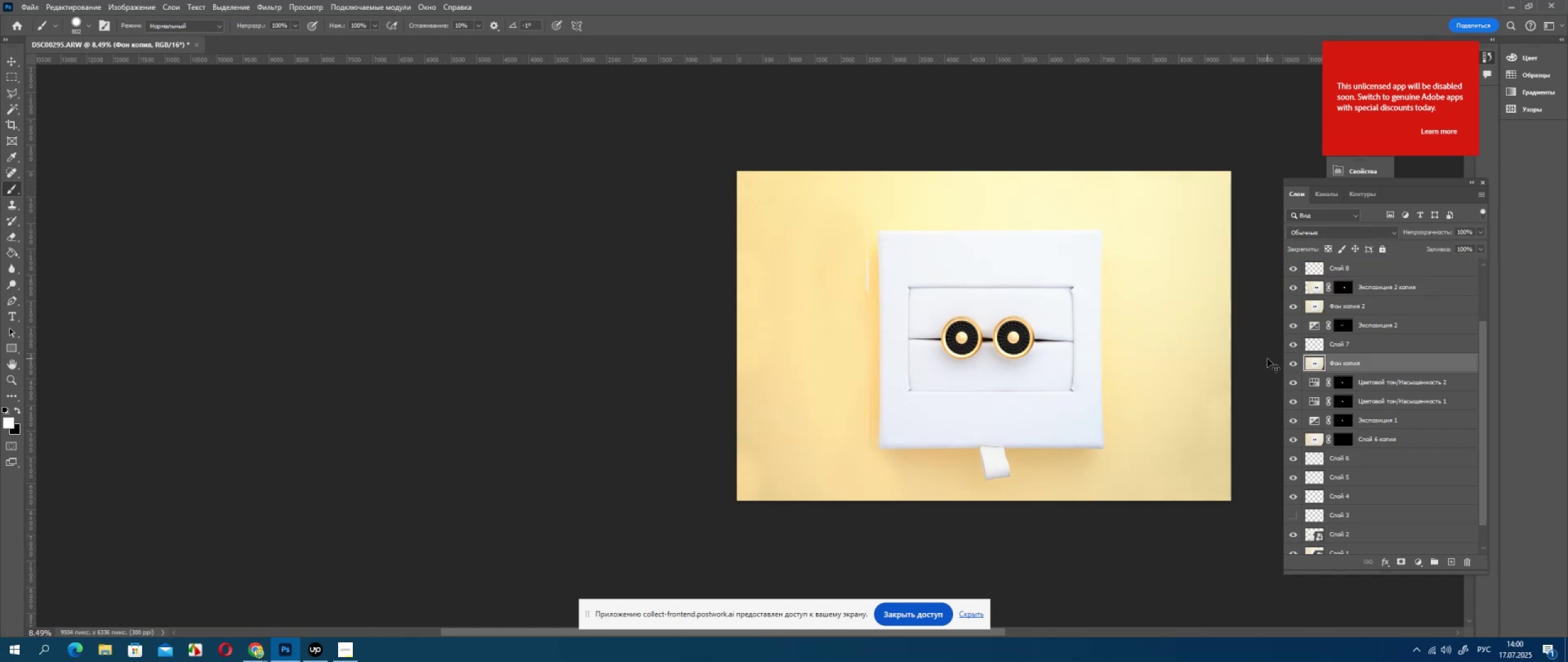 
key(Control+Z)
 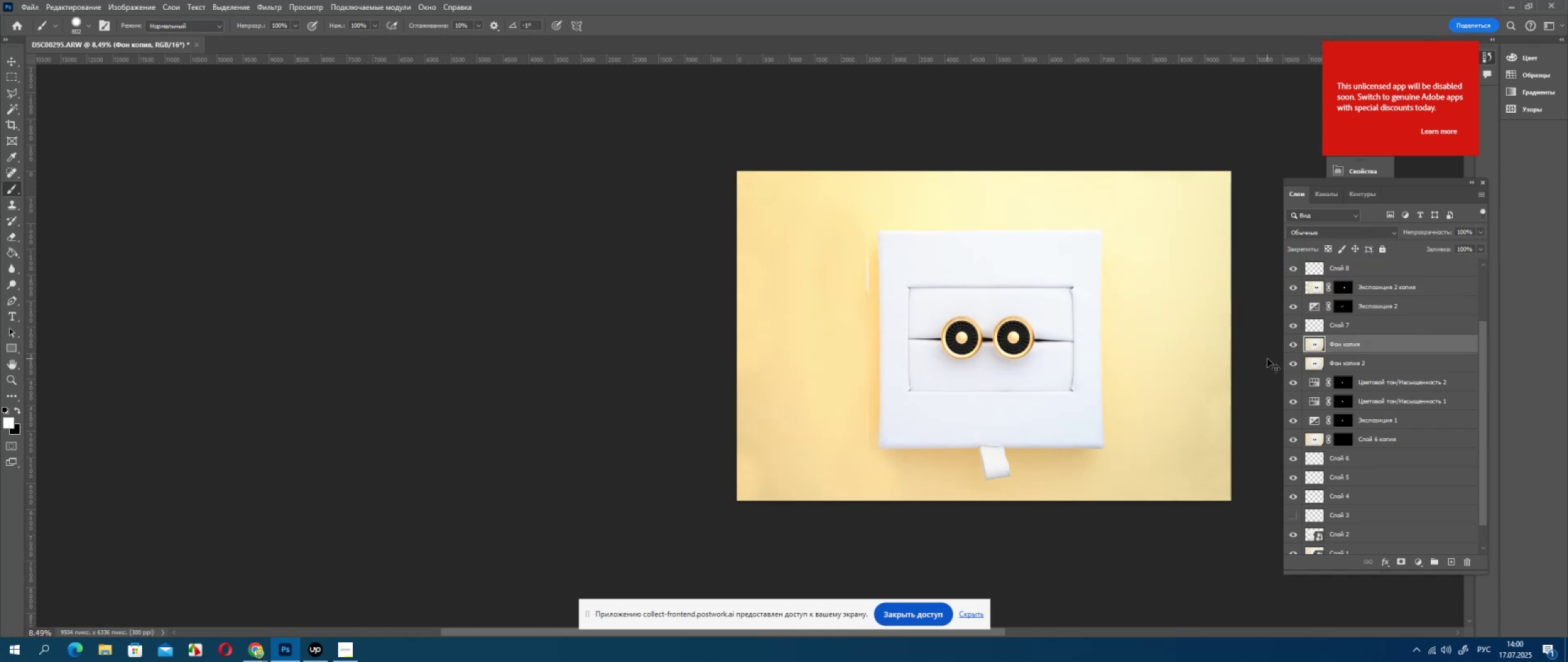 
key(Control+Z)
 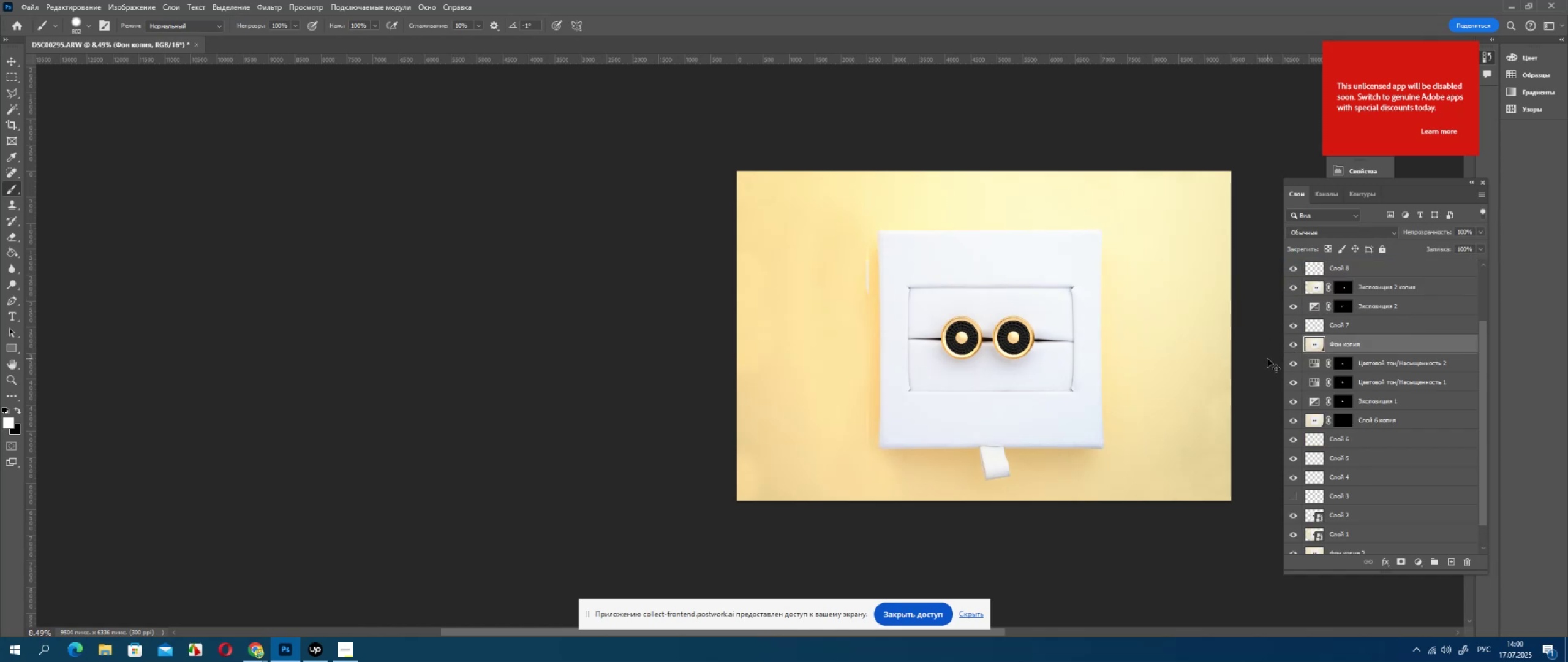 
key(Control+Z)
 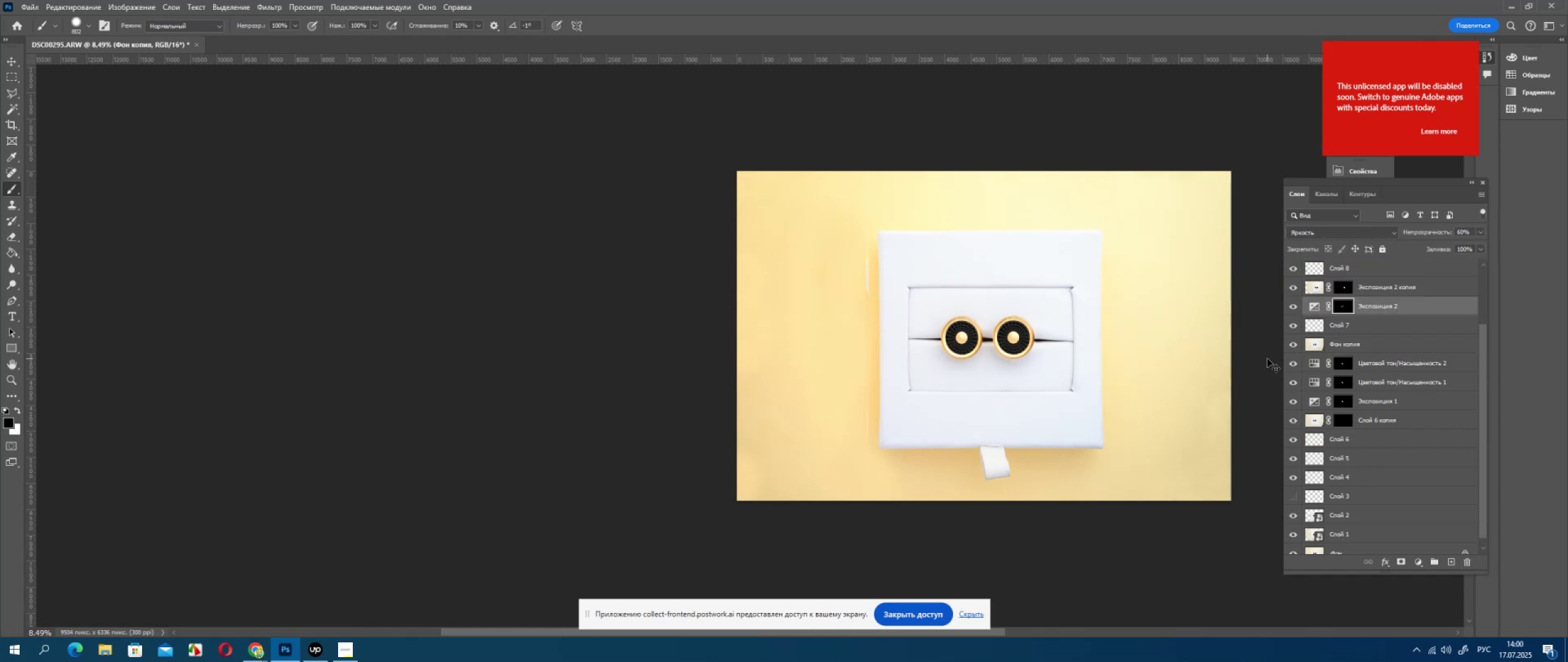 
key(Control+Z)
 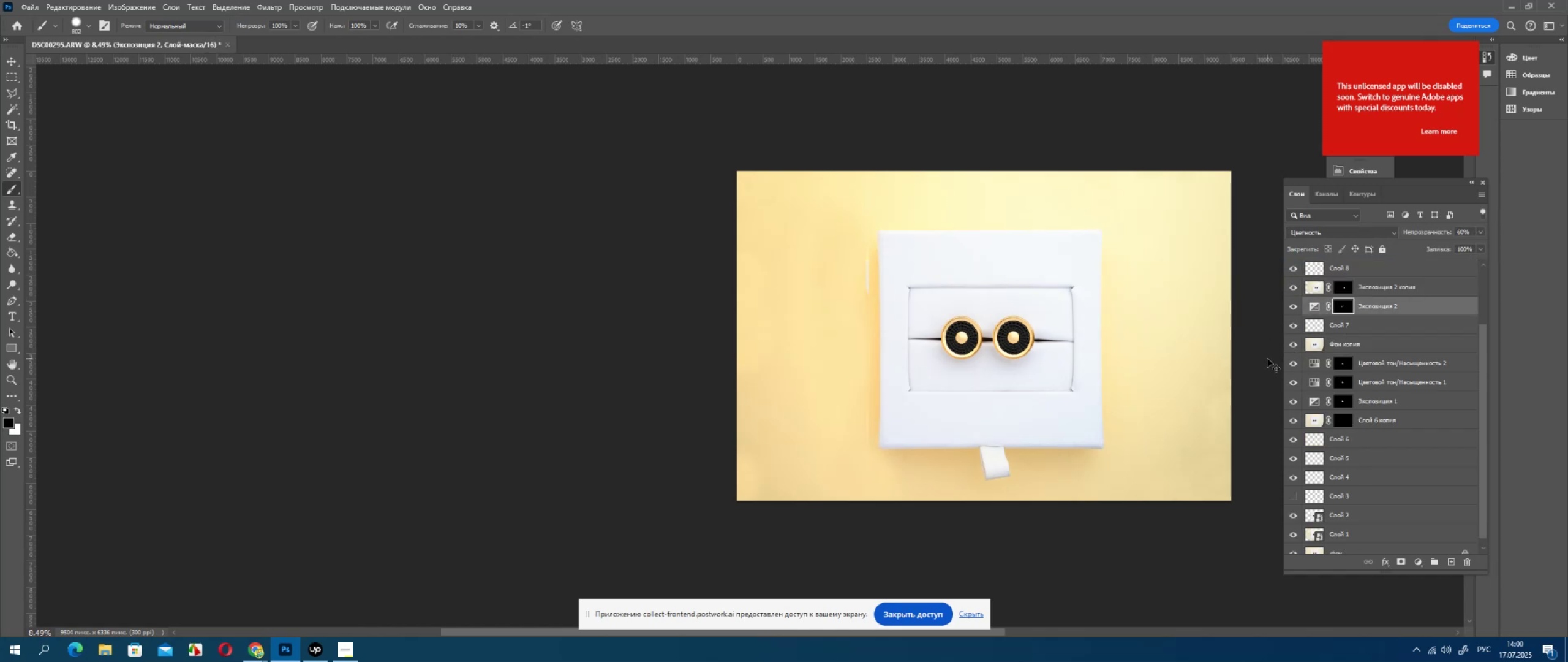 
key(Control+Z)
 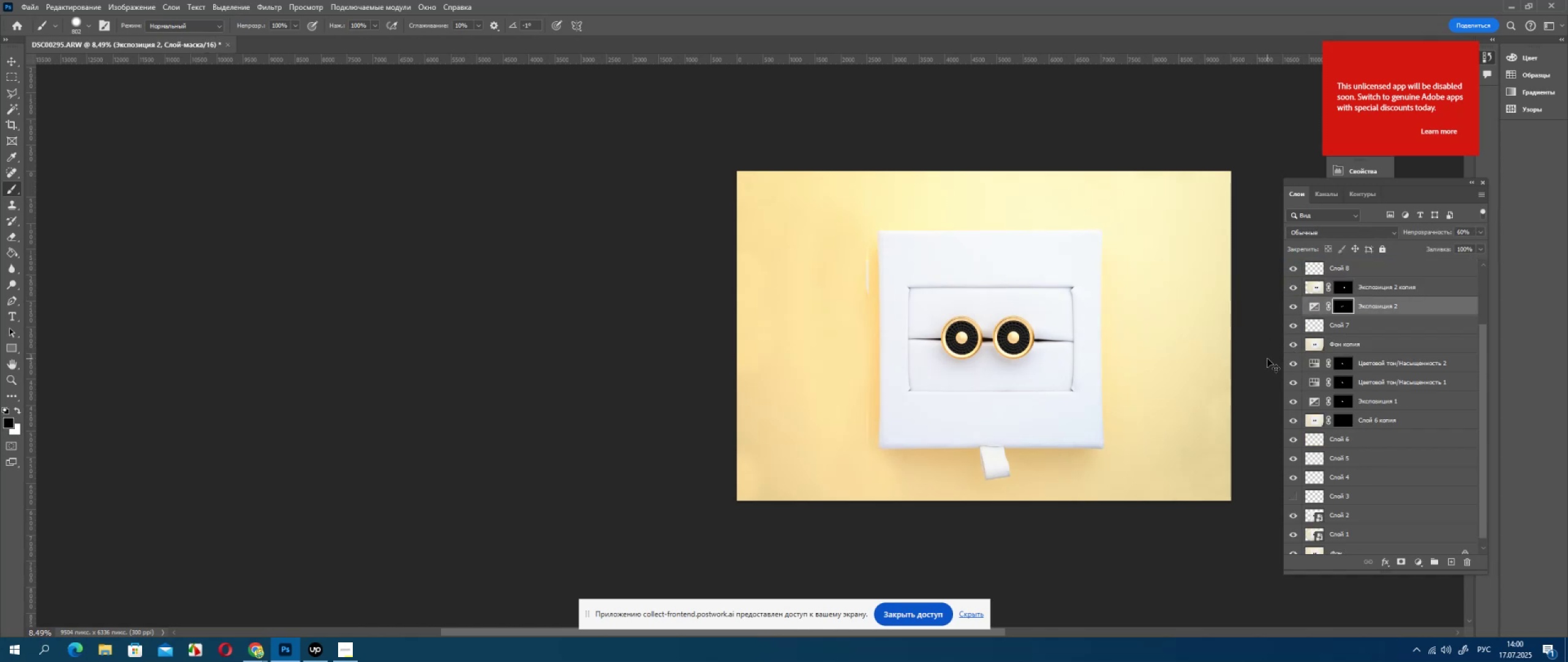 
key(Control+Z)
 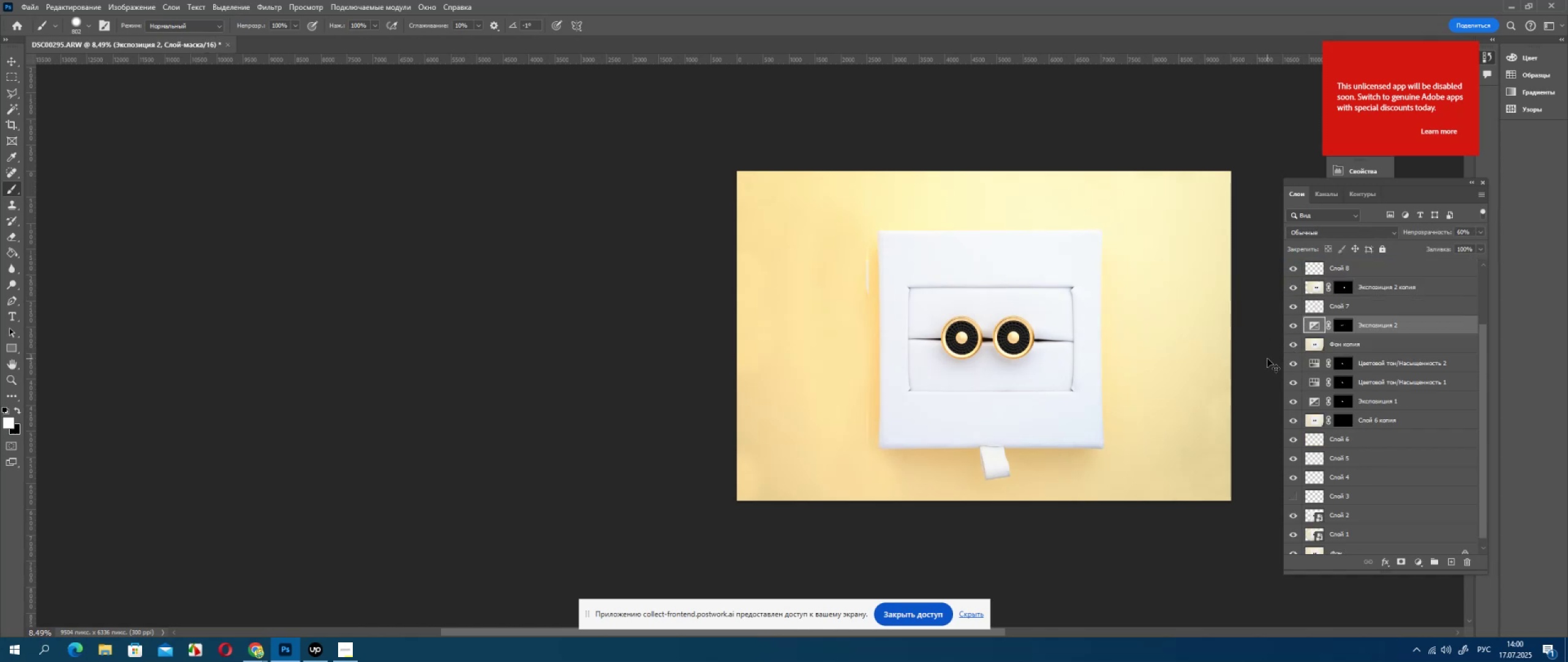 
key(Control+Z)
 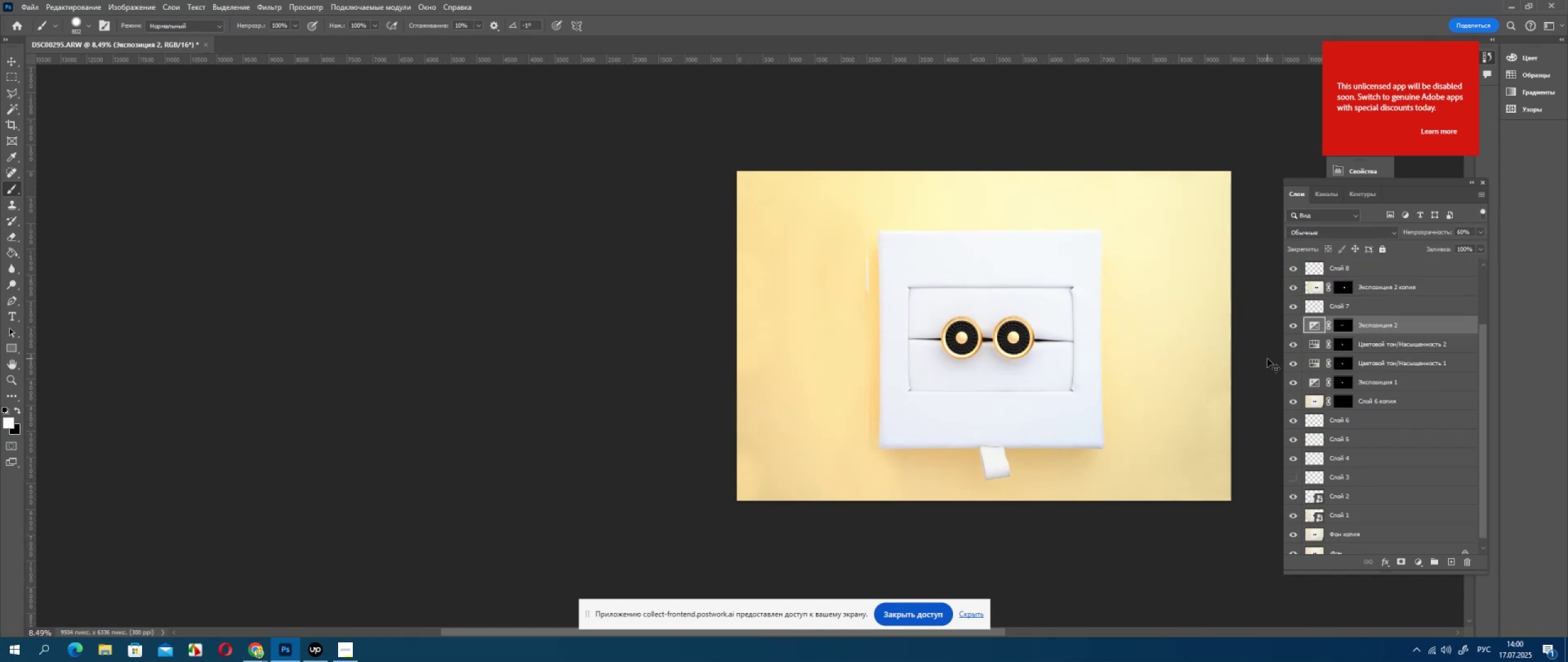 
key(Control+Z)
 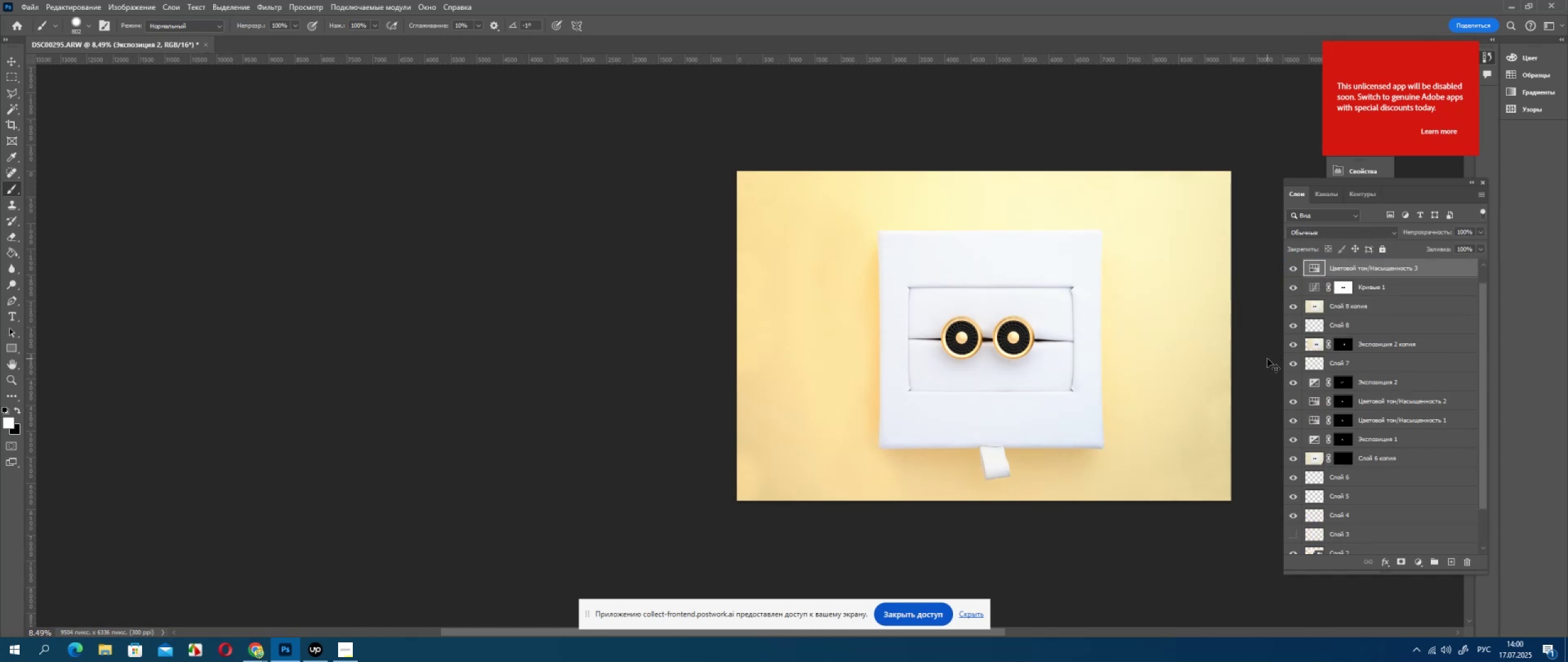 
key(Control+Z)
 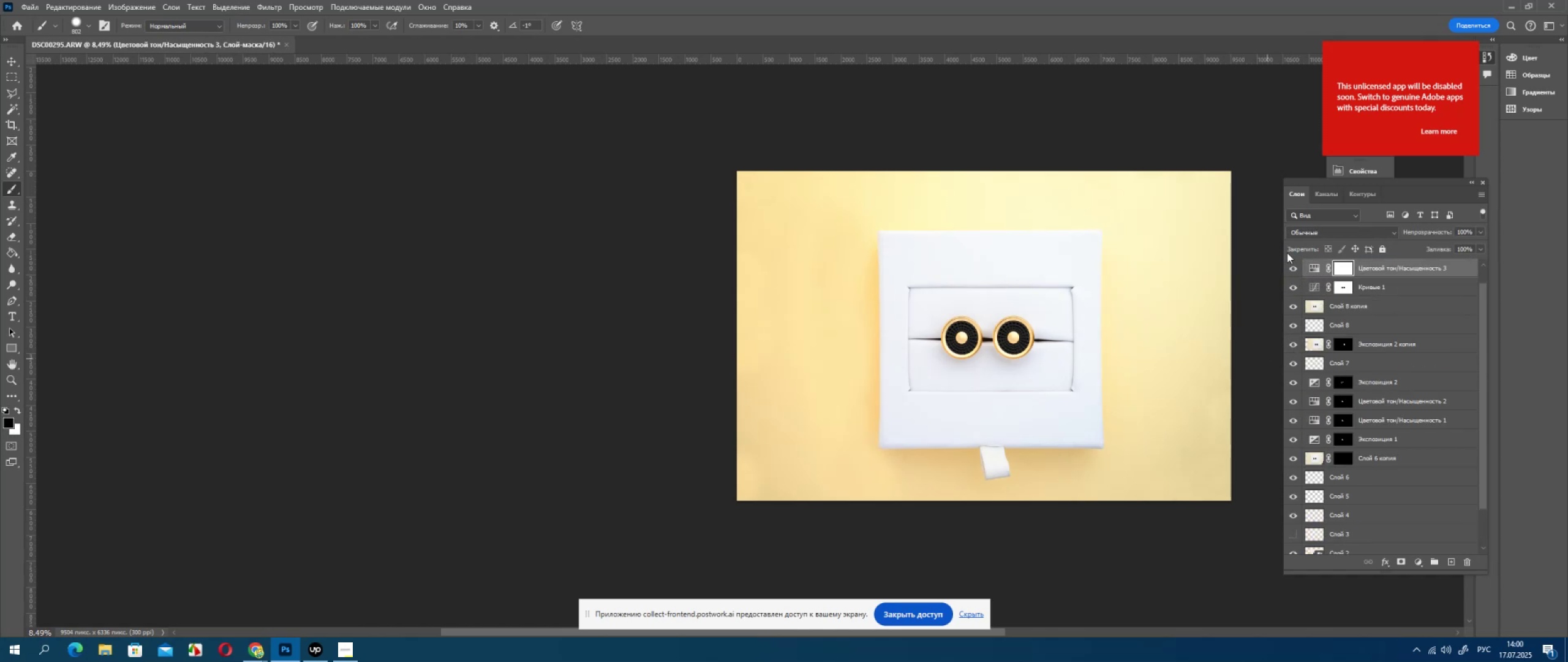 
left_click([1292, 262])
 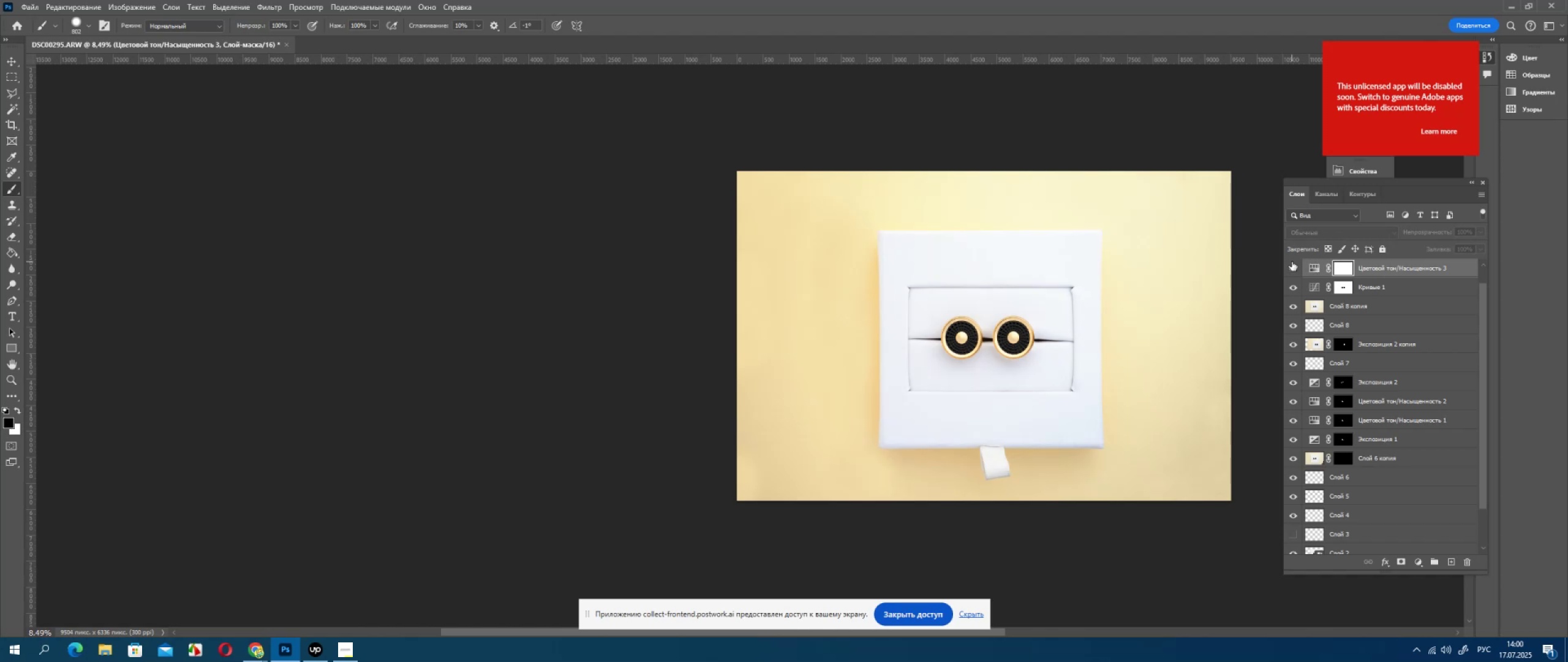 
double_click([1292, 262])
 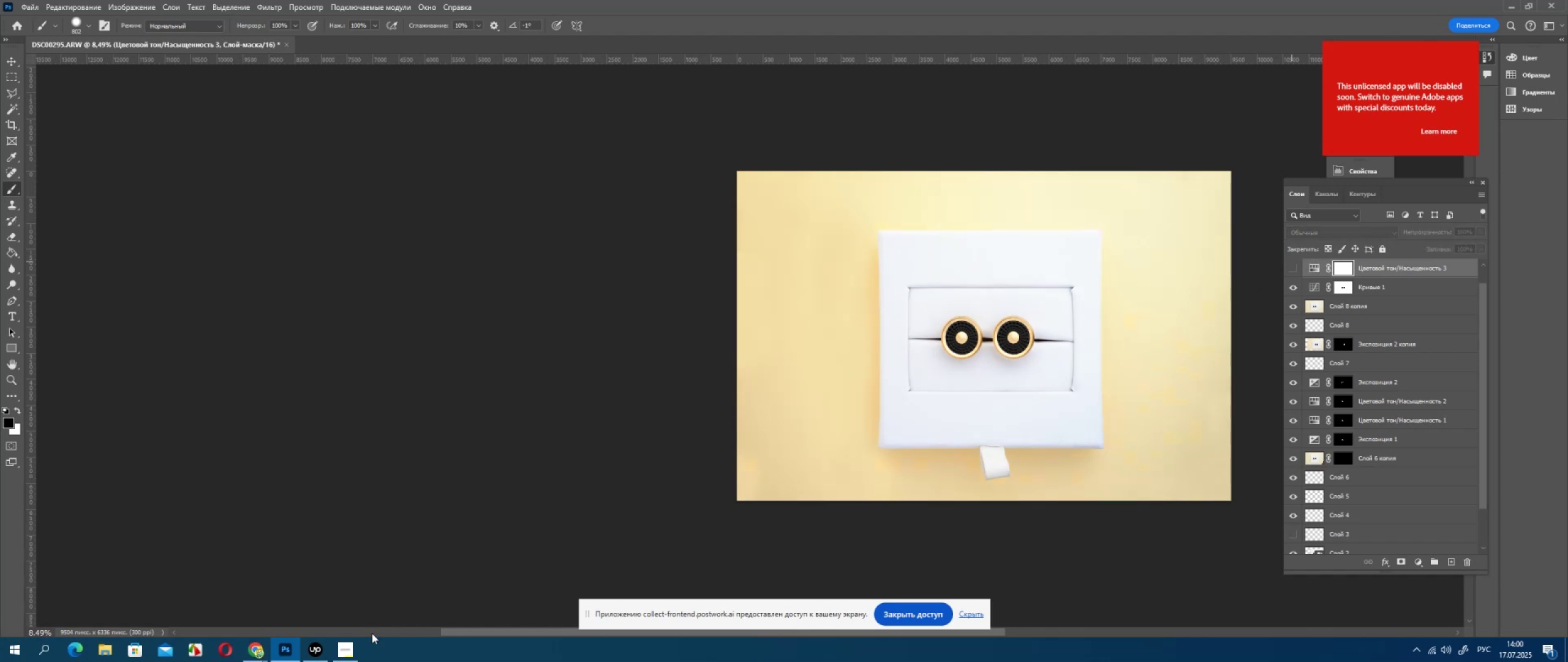 
left_click([311, 646])
 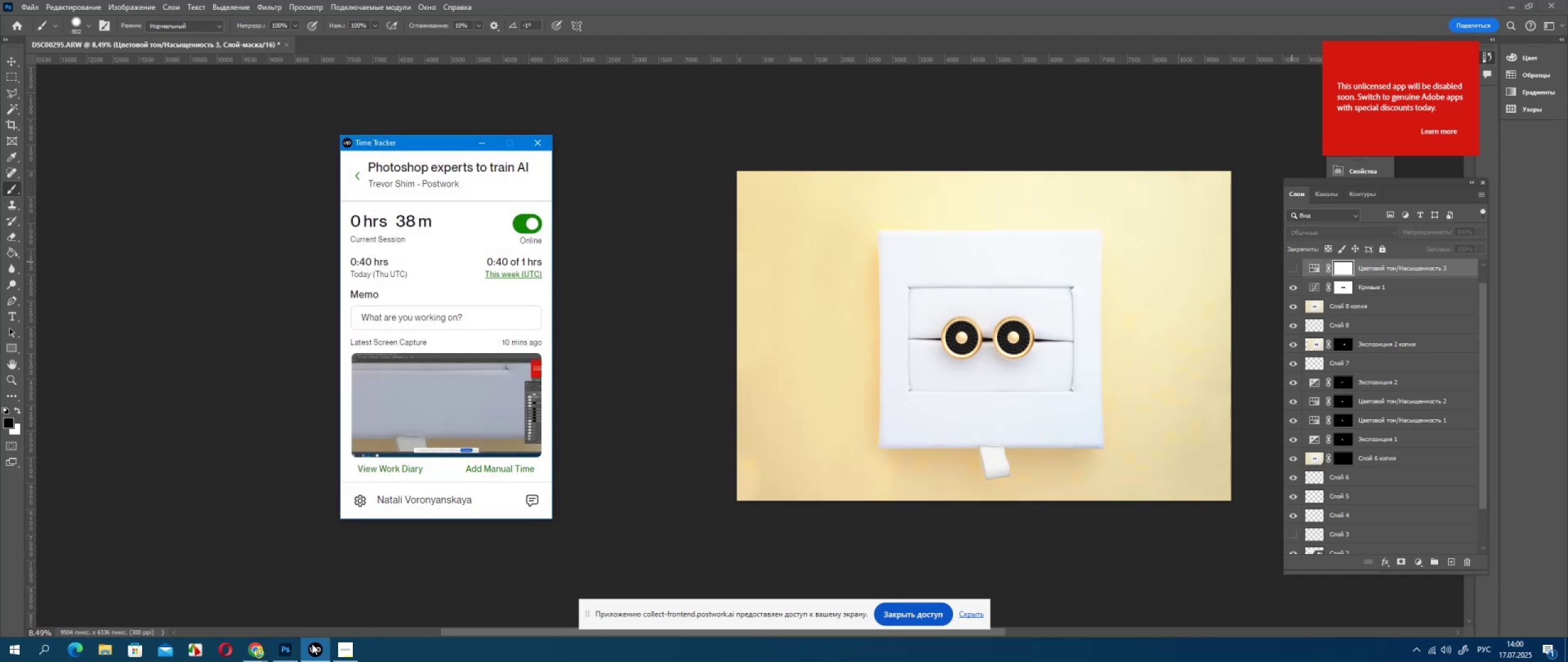 
left_click([312, 643])
 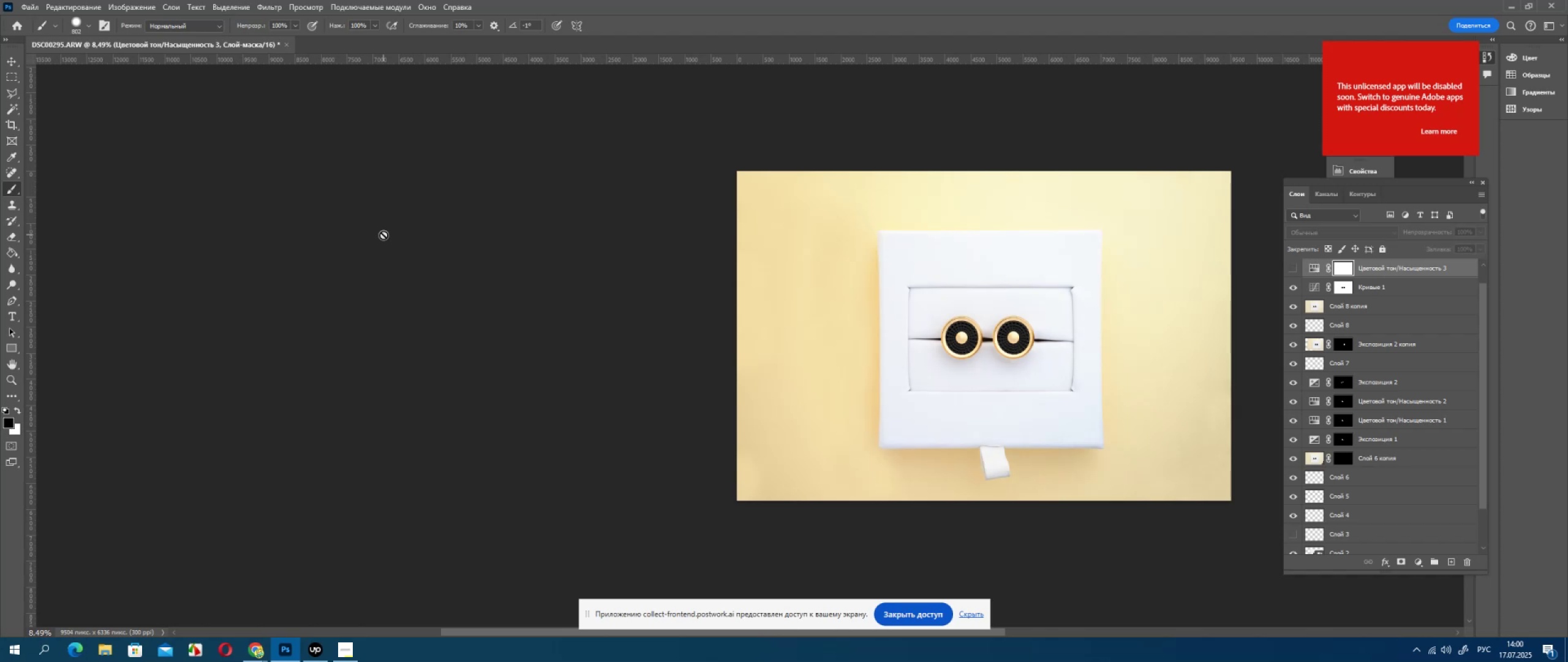 
wait(33.33)
 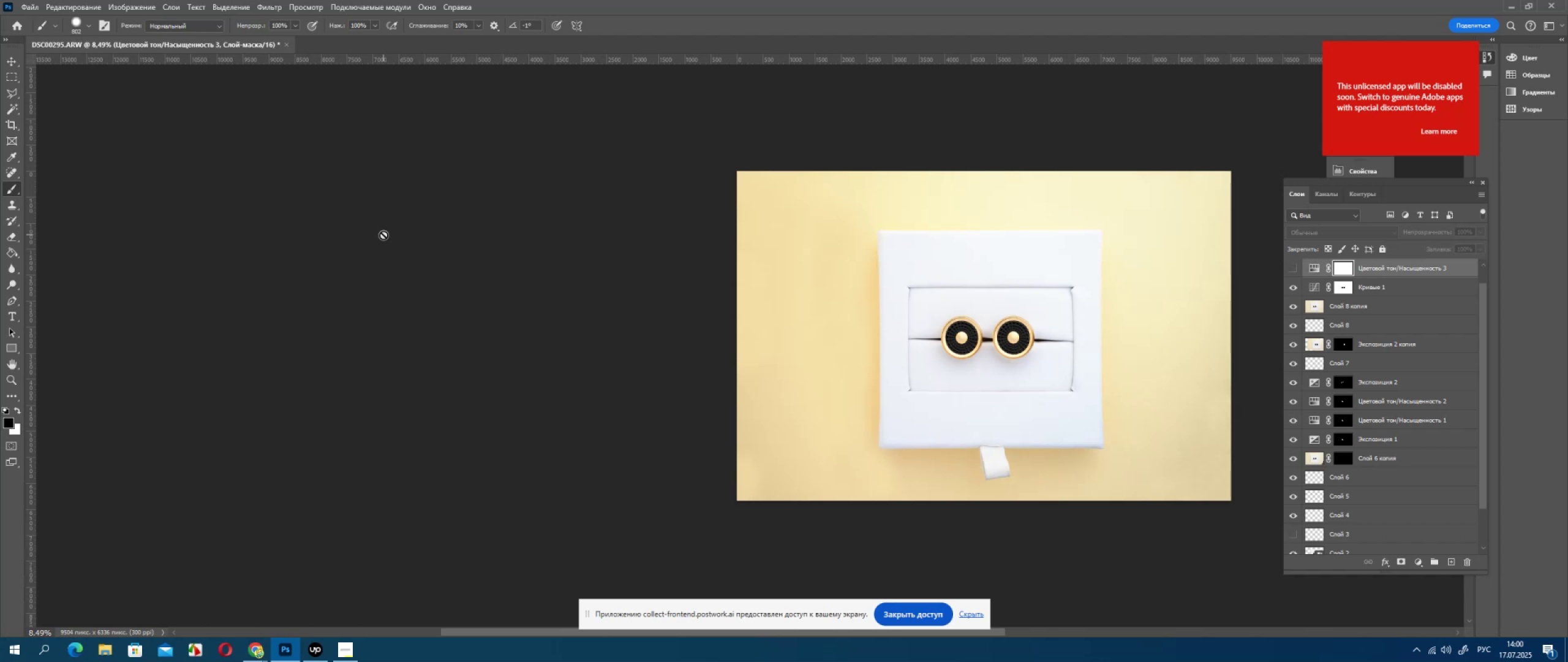 
scroll: coordinate [1072, 354], scroll_direction: up, amount: 8.0
 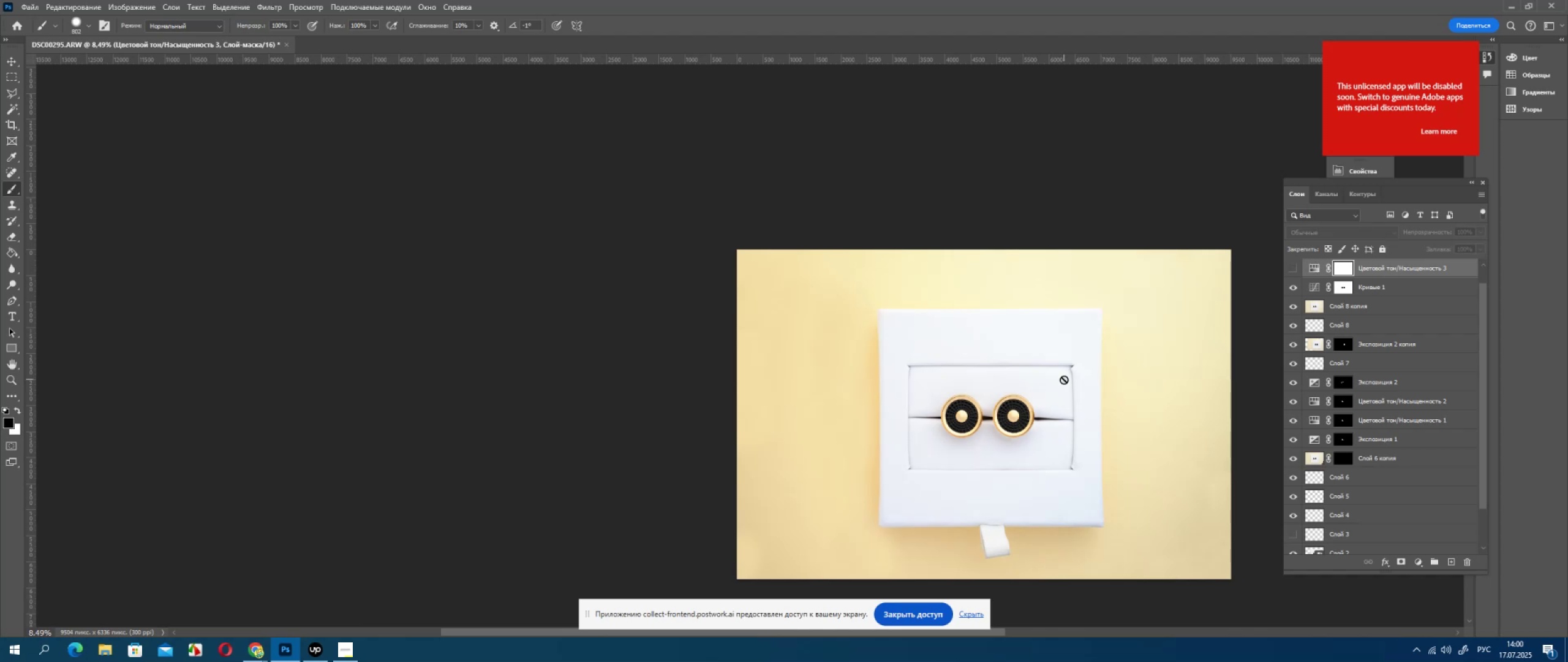 
wait(17.4)
 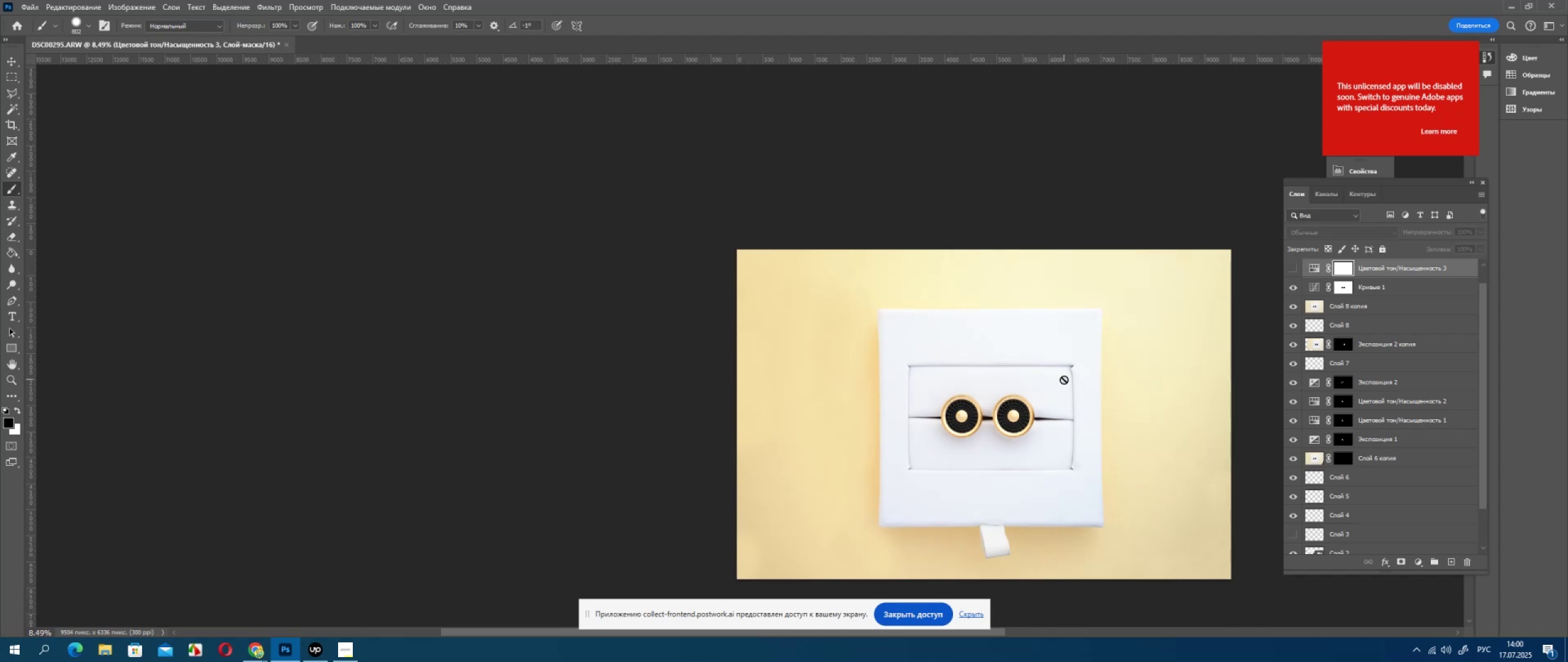 
key(NumpadSubtract)
 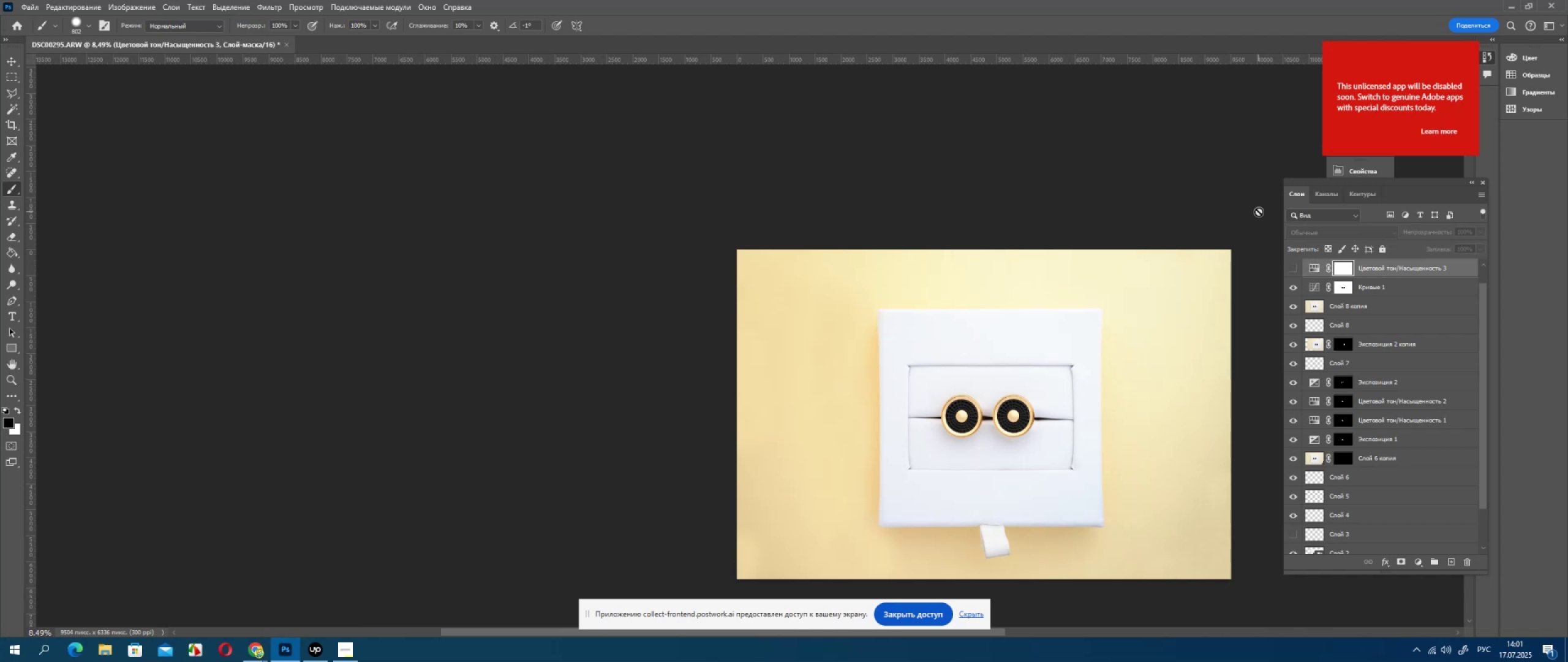 
wait(13.88)
 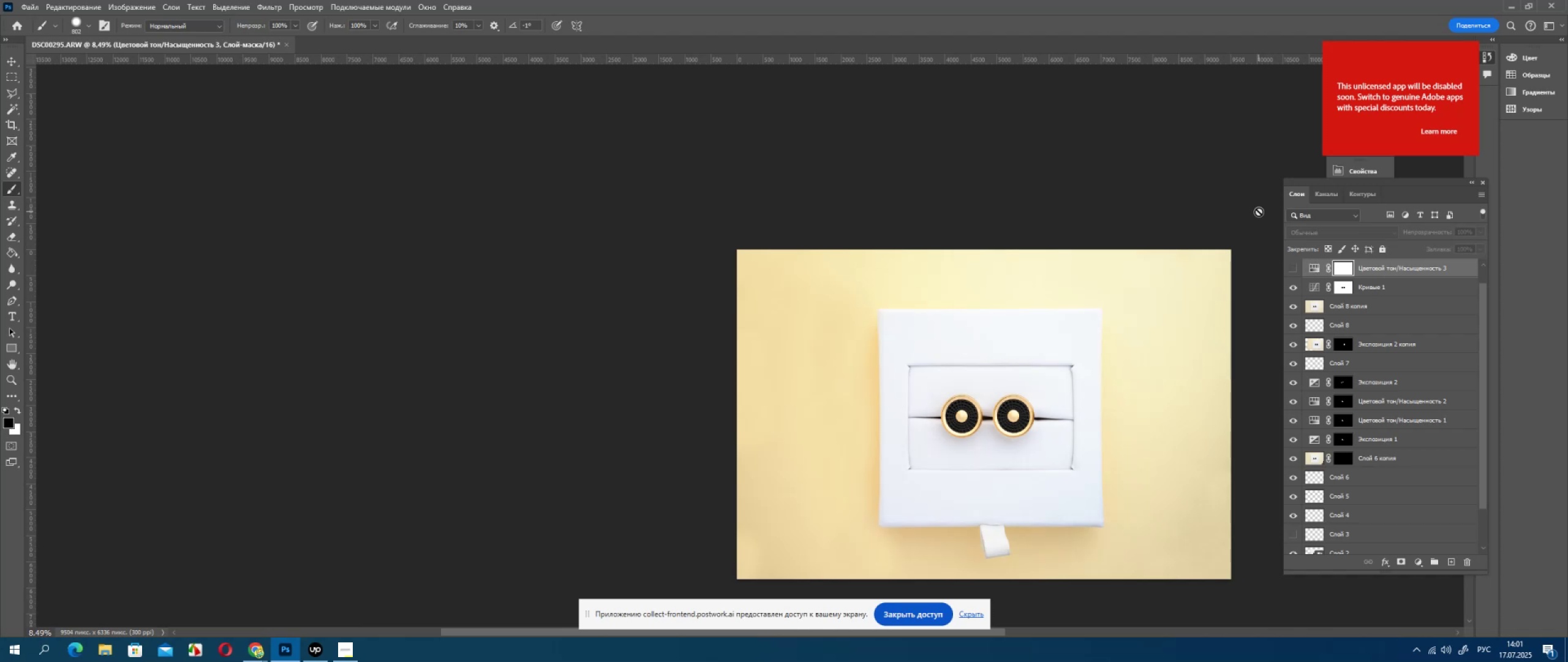 
scroll: coordinate [911, 378], scroll_direction: up, amount: 1.0
 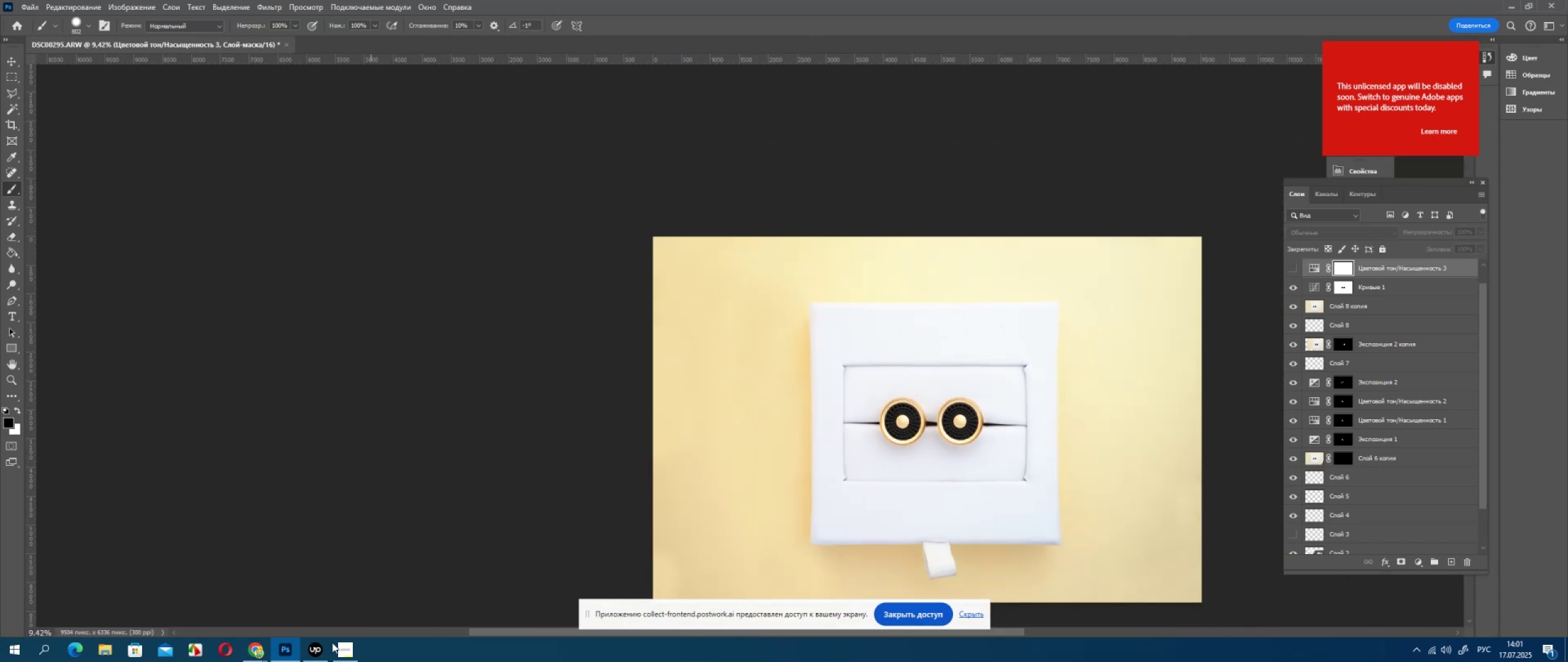 
hold_key(key=AltLeft, duration=1.03)
 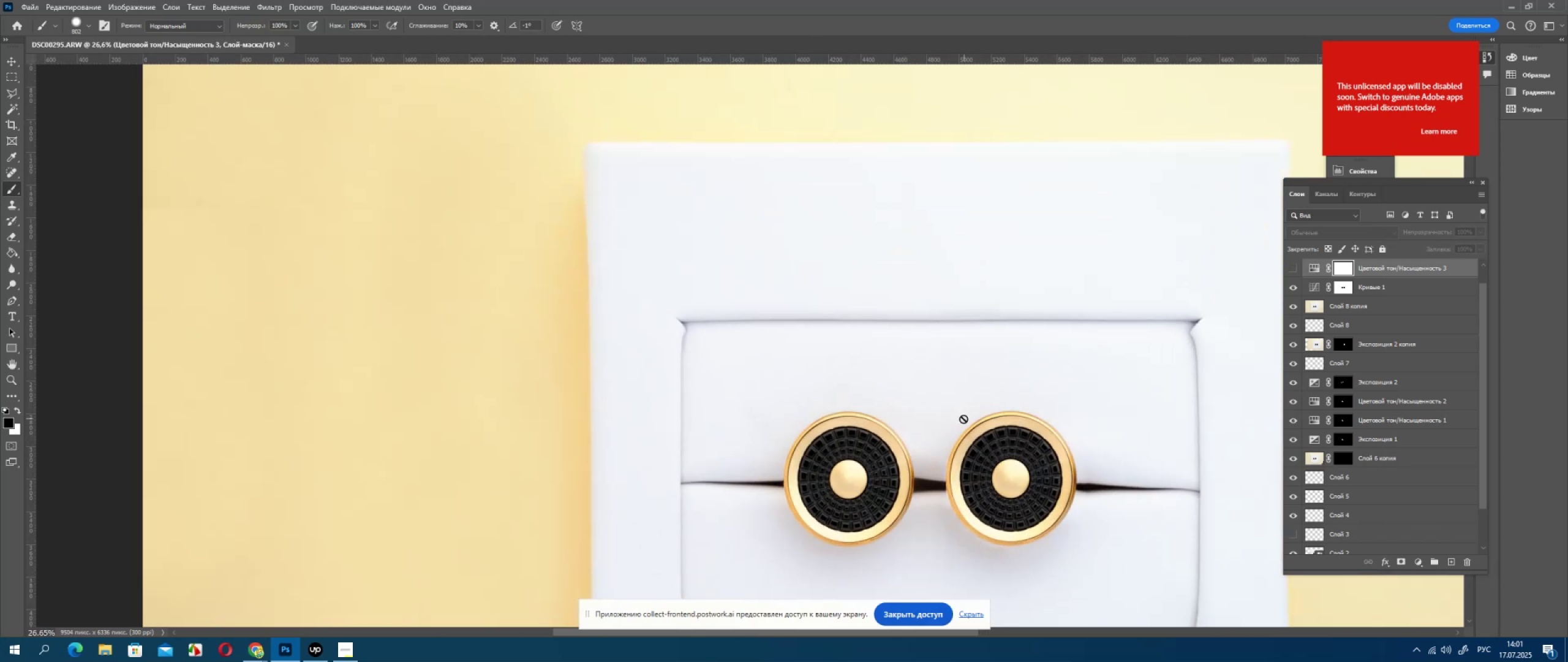 
hold_key(key=AltLeft, duration=0.73)
 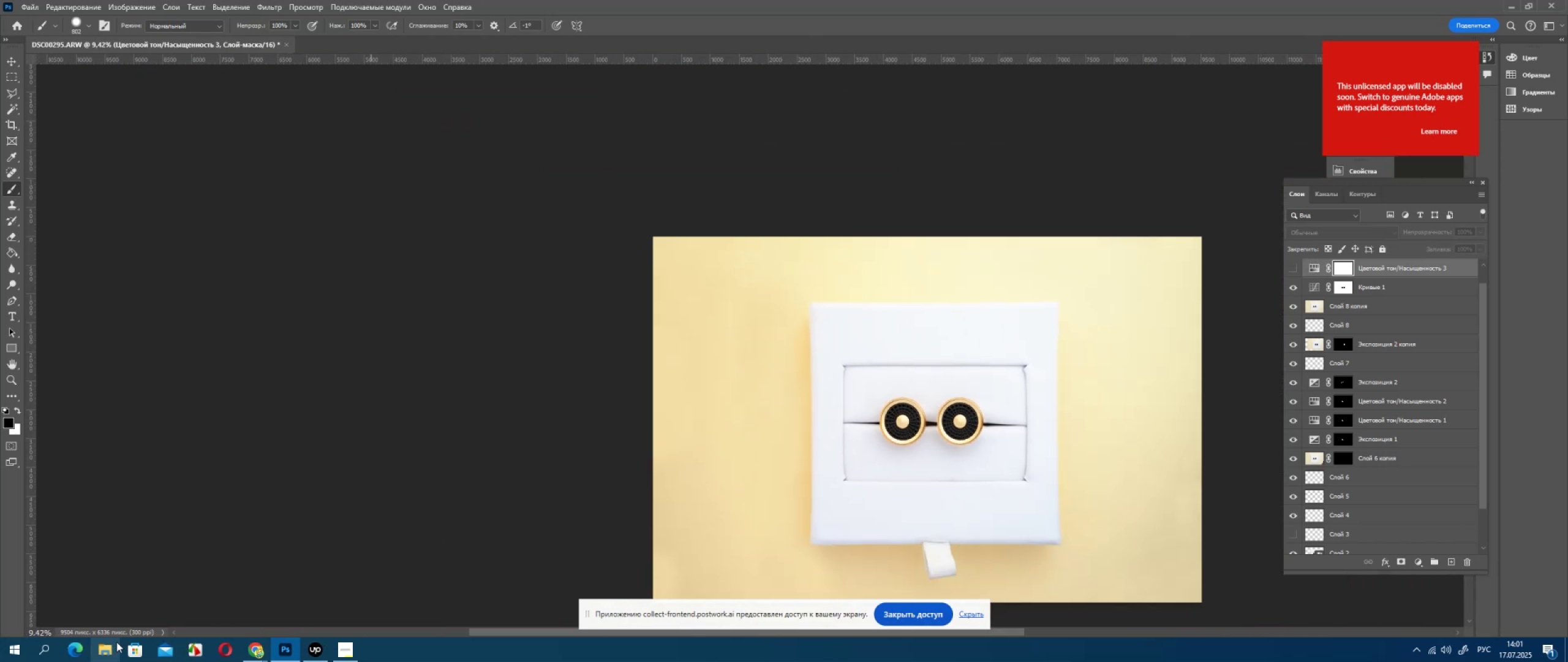 
double_click([110, 647])
 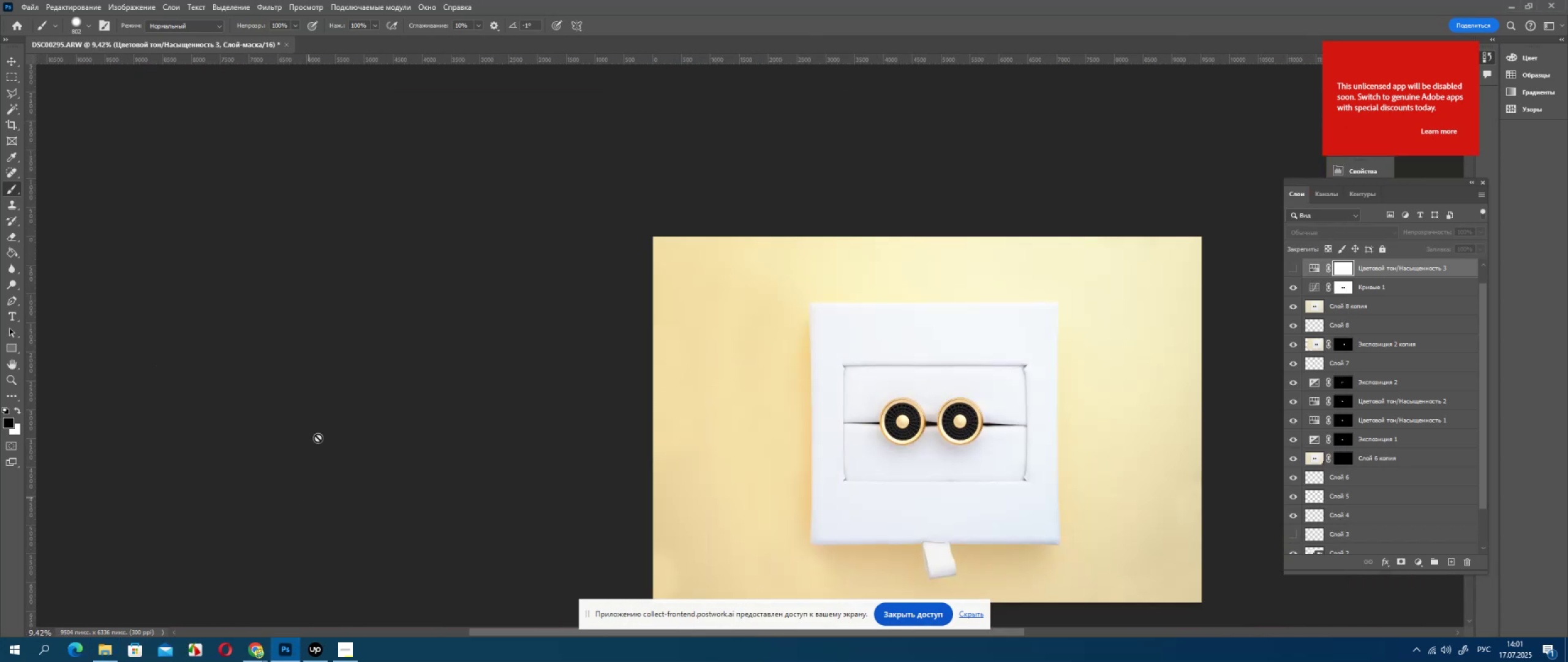 
left_click([113, 651])
 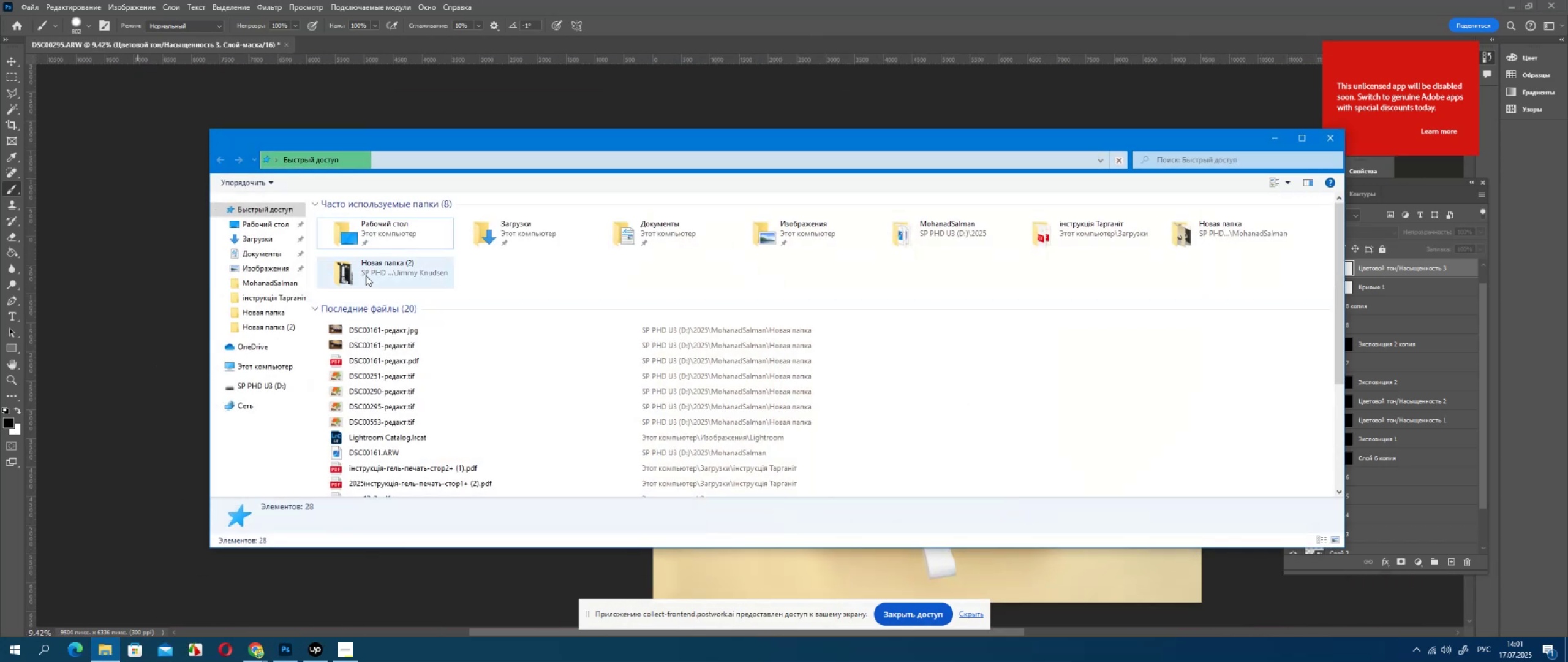 
left_click([396, 271])
 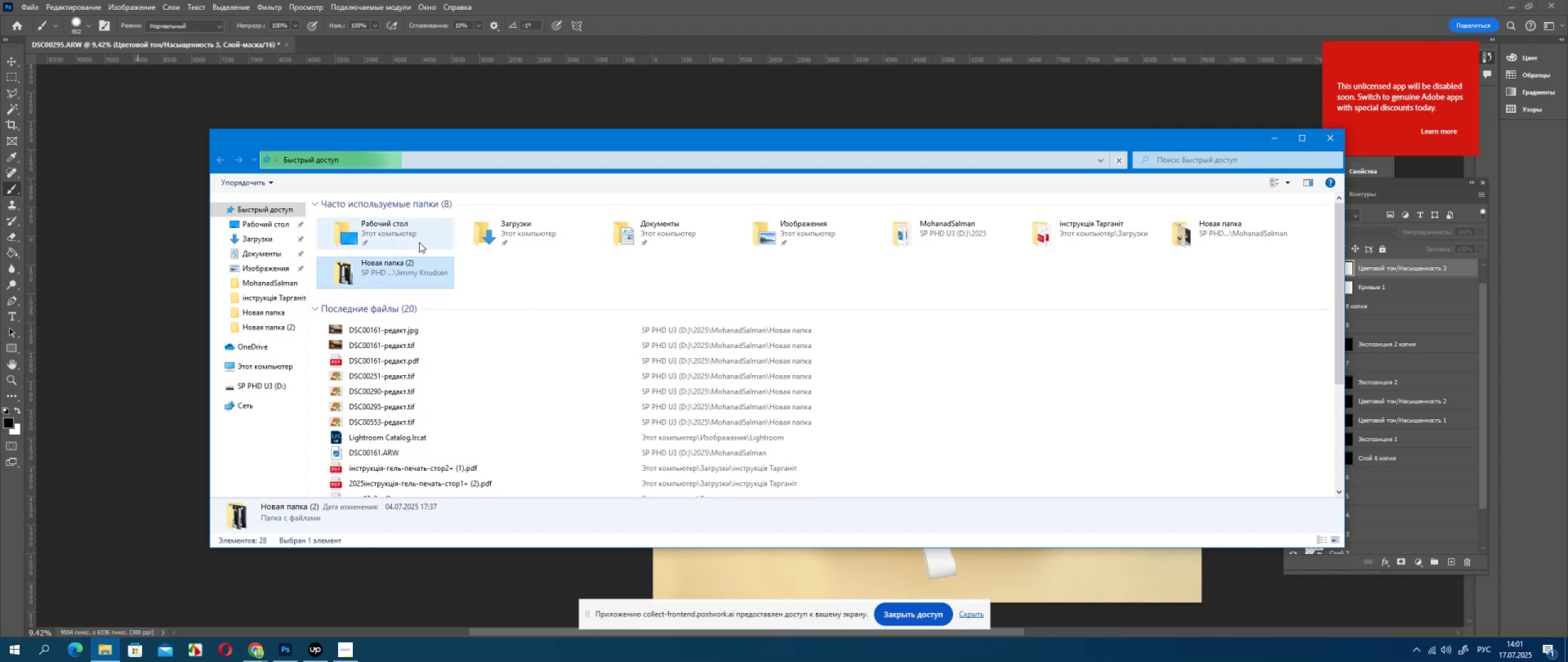 
mouse_move([429, 269])
 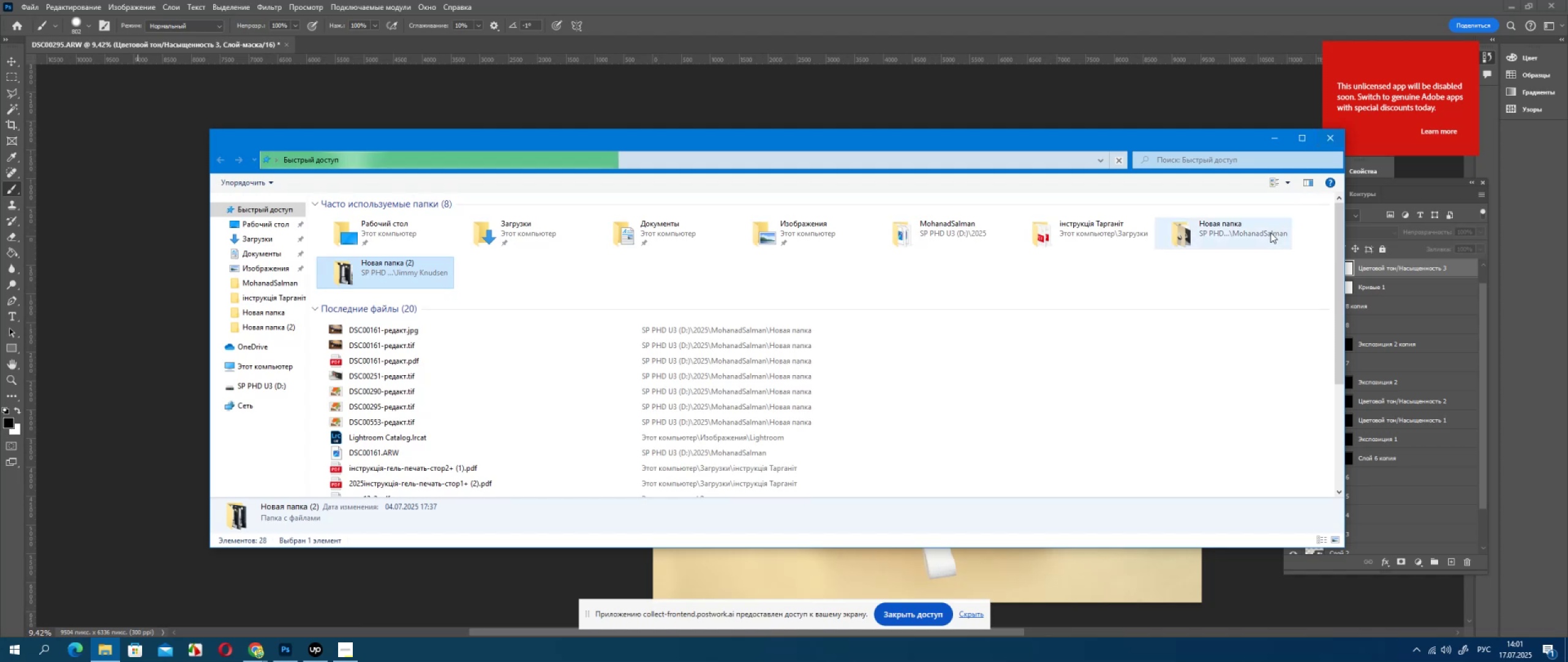 
left_click([1270, 232])
 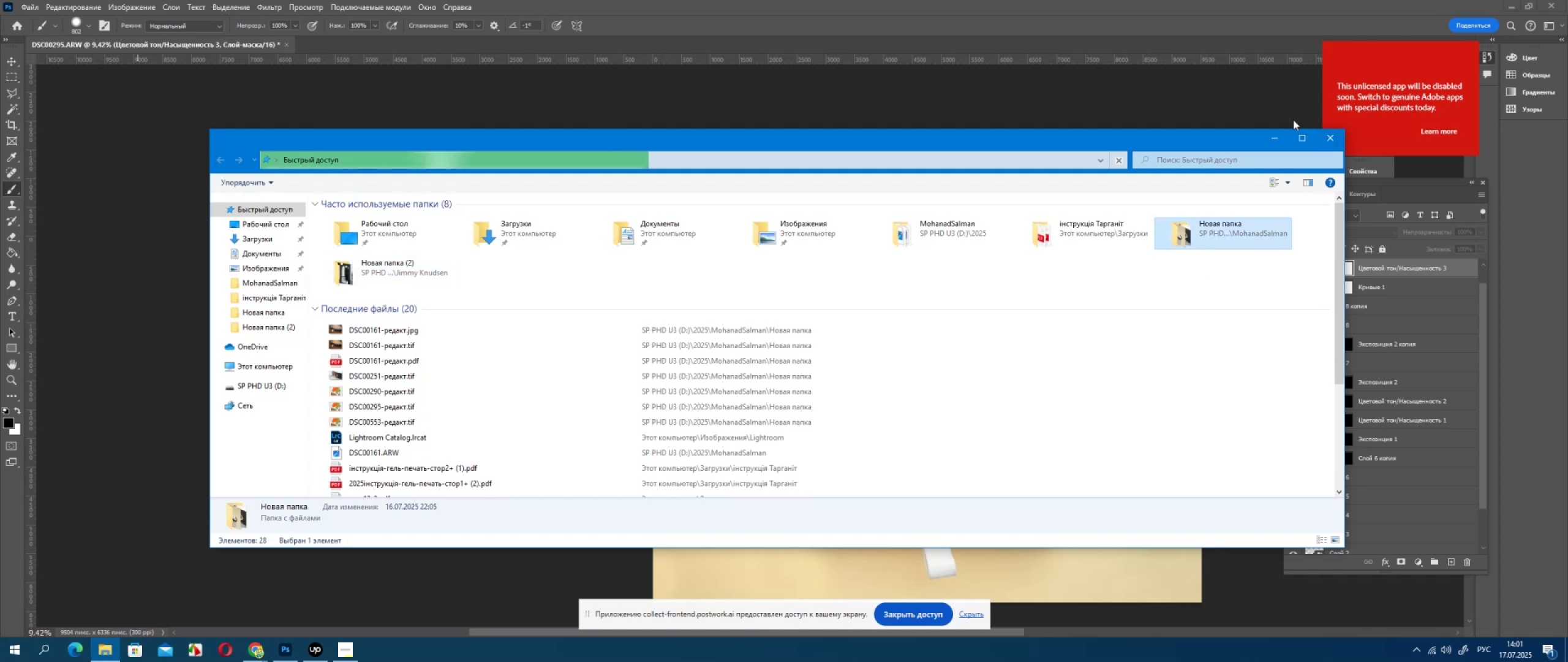 
left_click([1271, 134])
 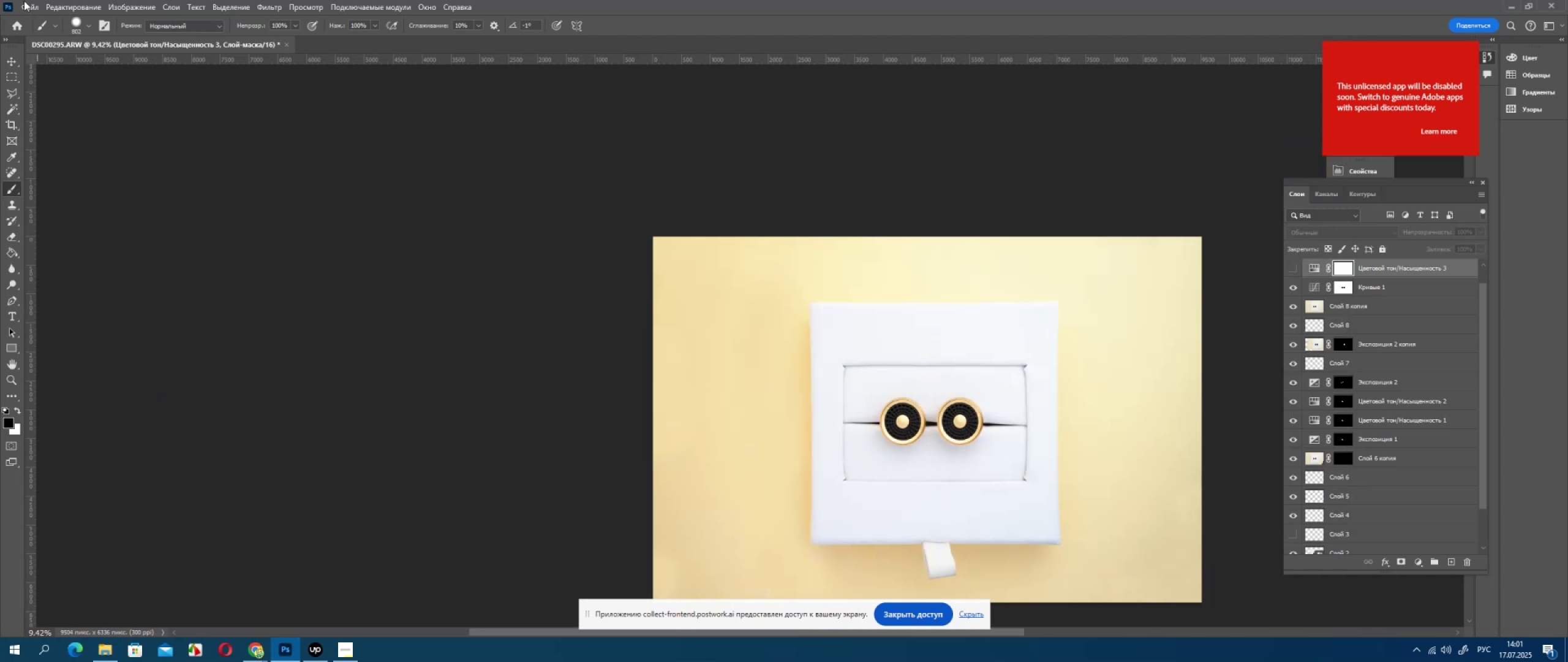 
left_click([26, 1])
 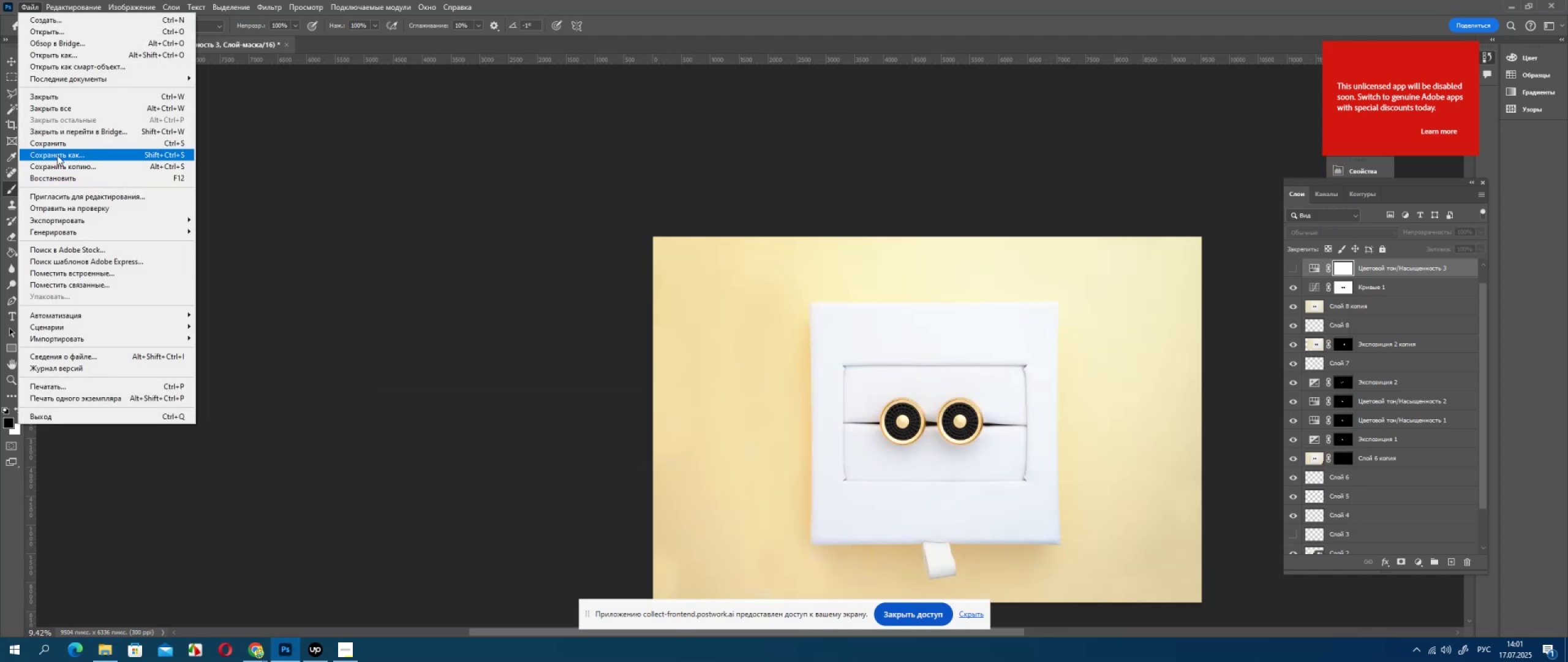 
left_click([57, 155])
 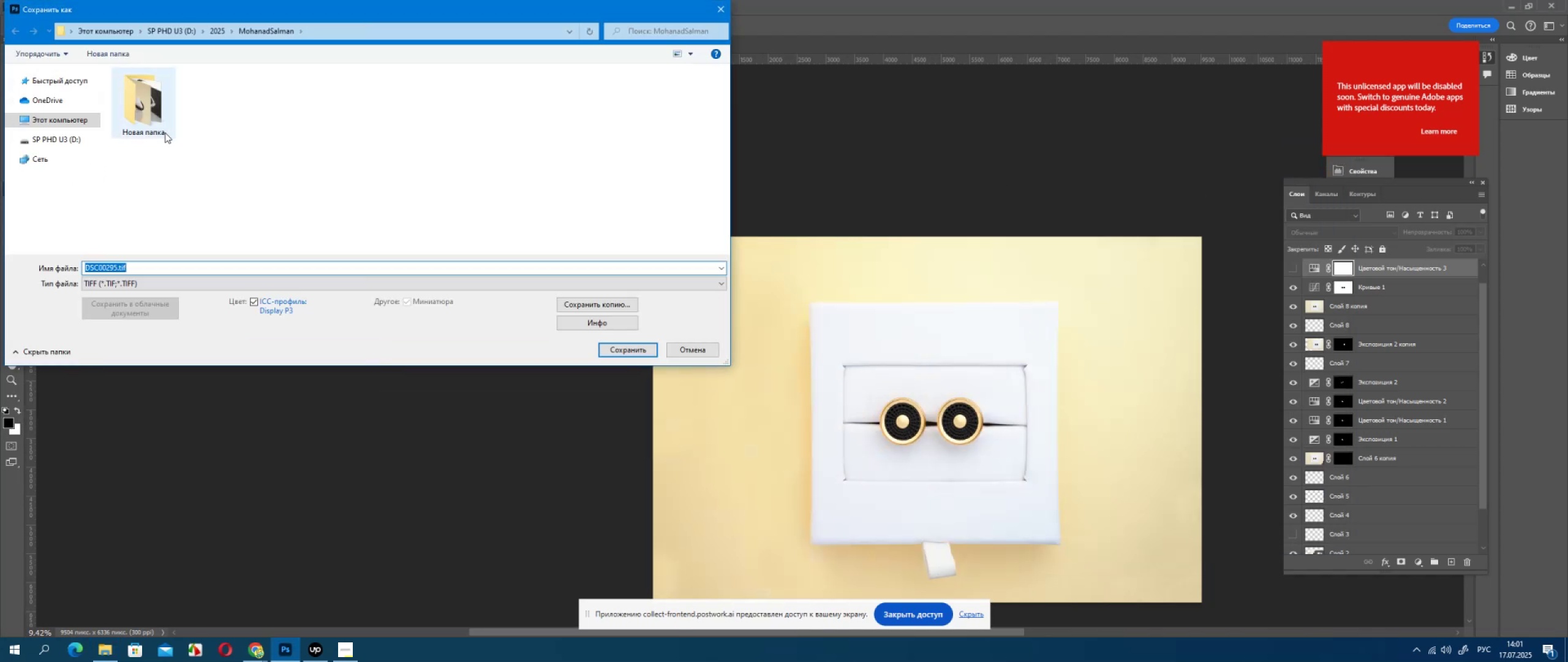 
wait(5.36)
 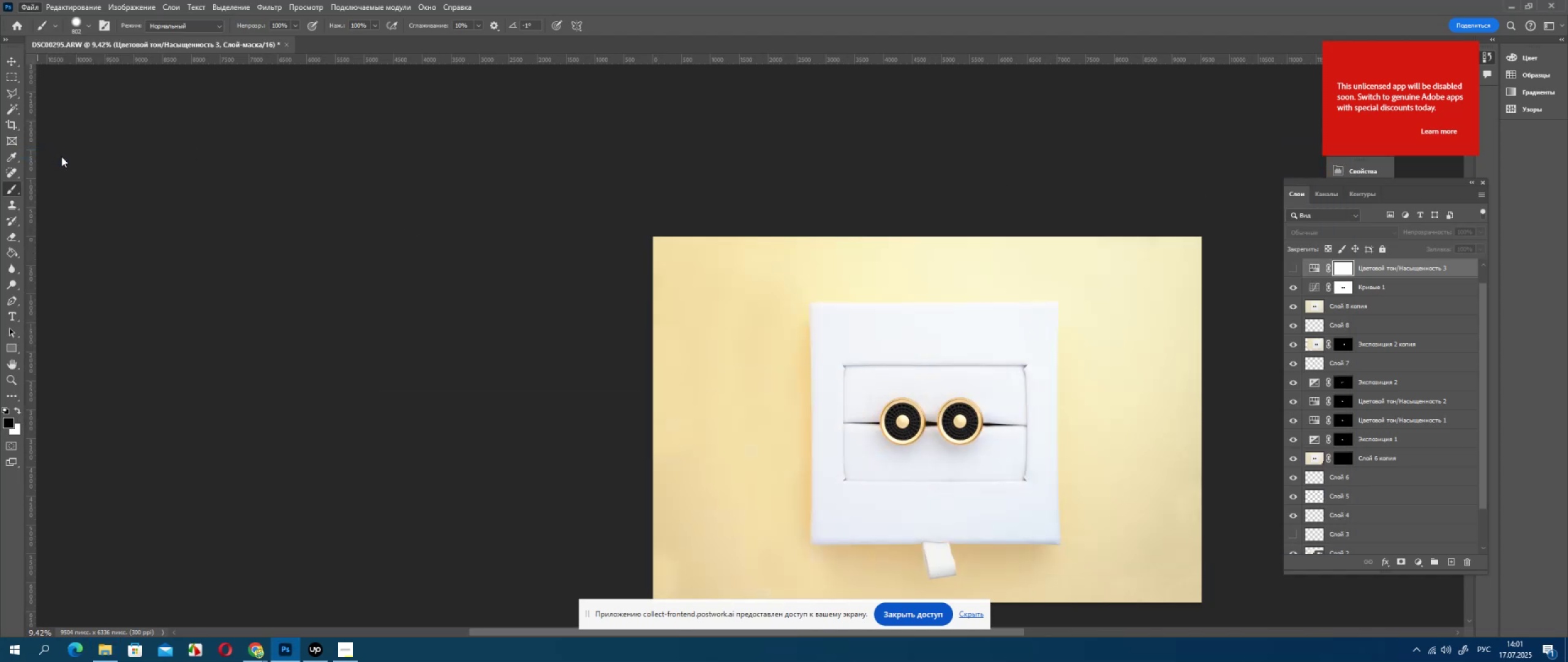 
left_click([623, 352])
 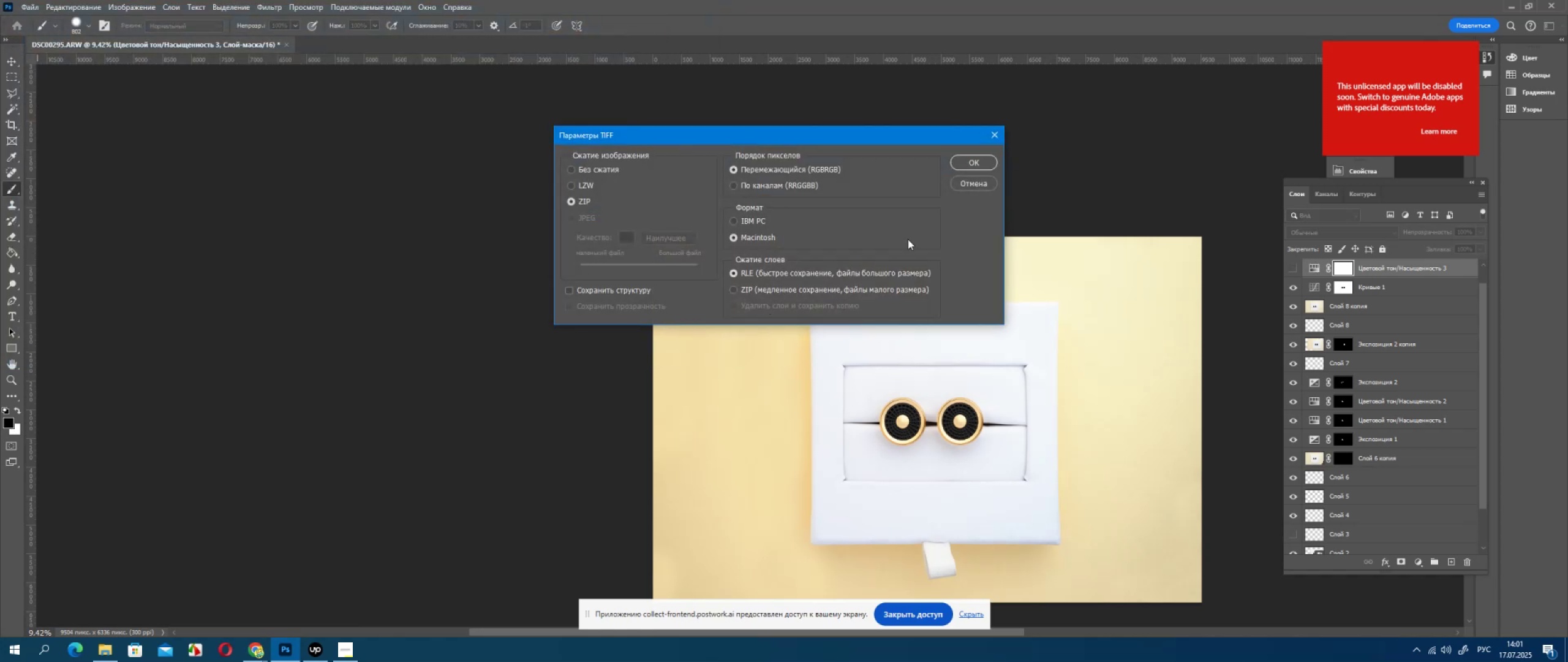 
left_click([980, 160])
 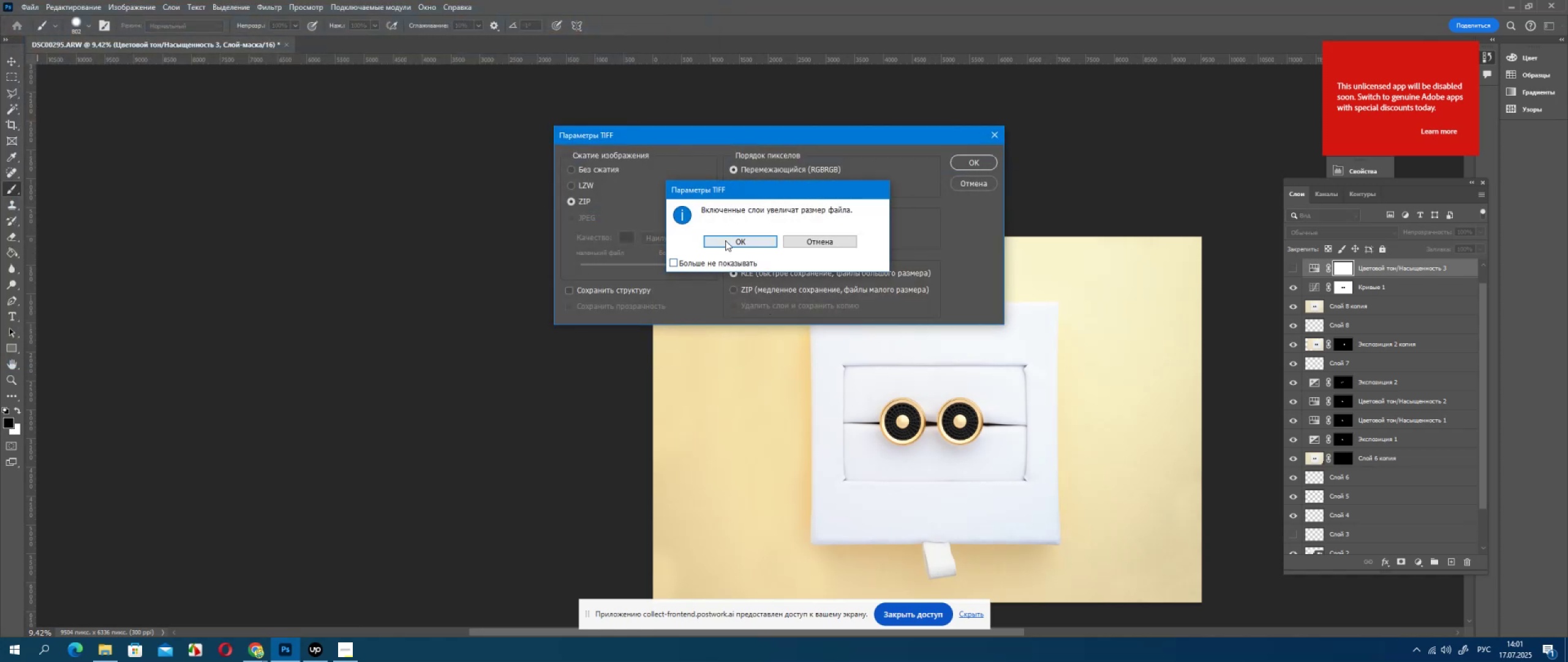 
left_click([726, 239])
 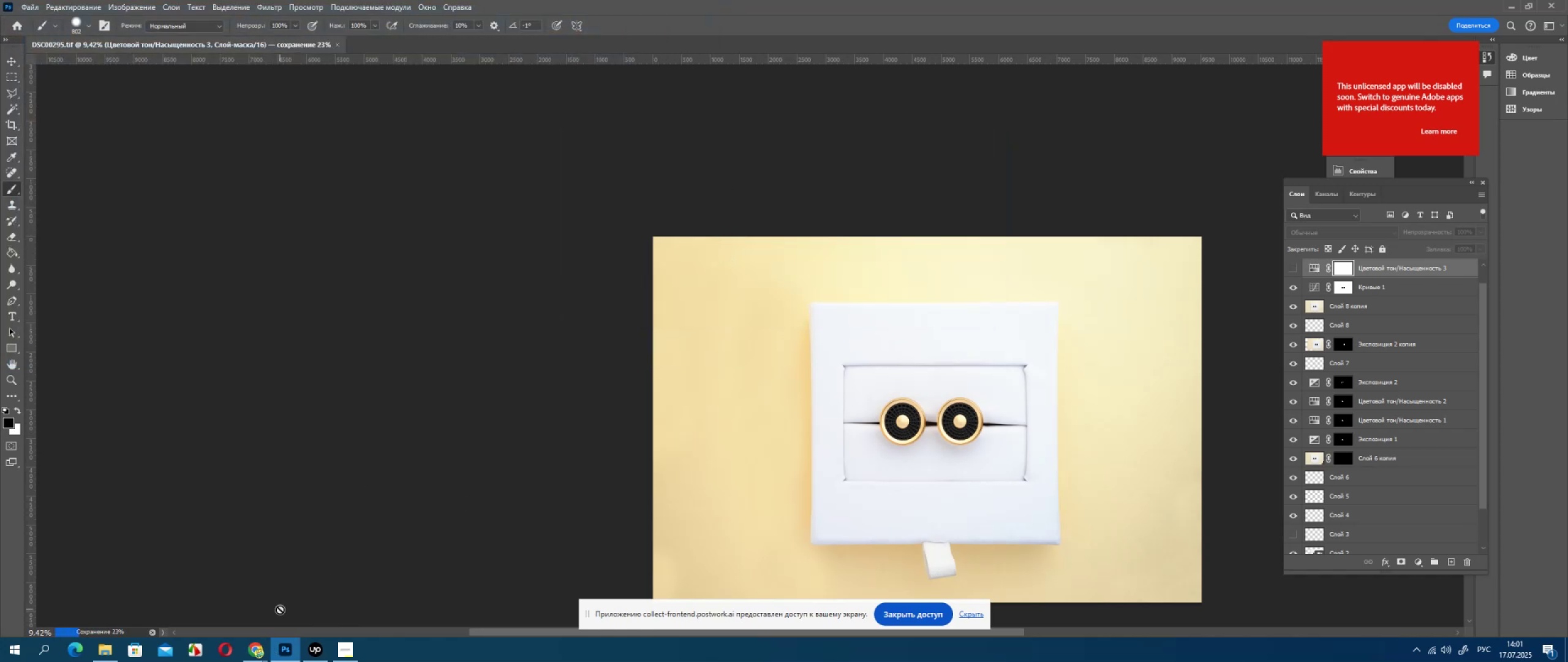 
wait(5.84)
 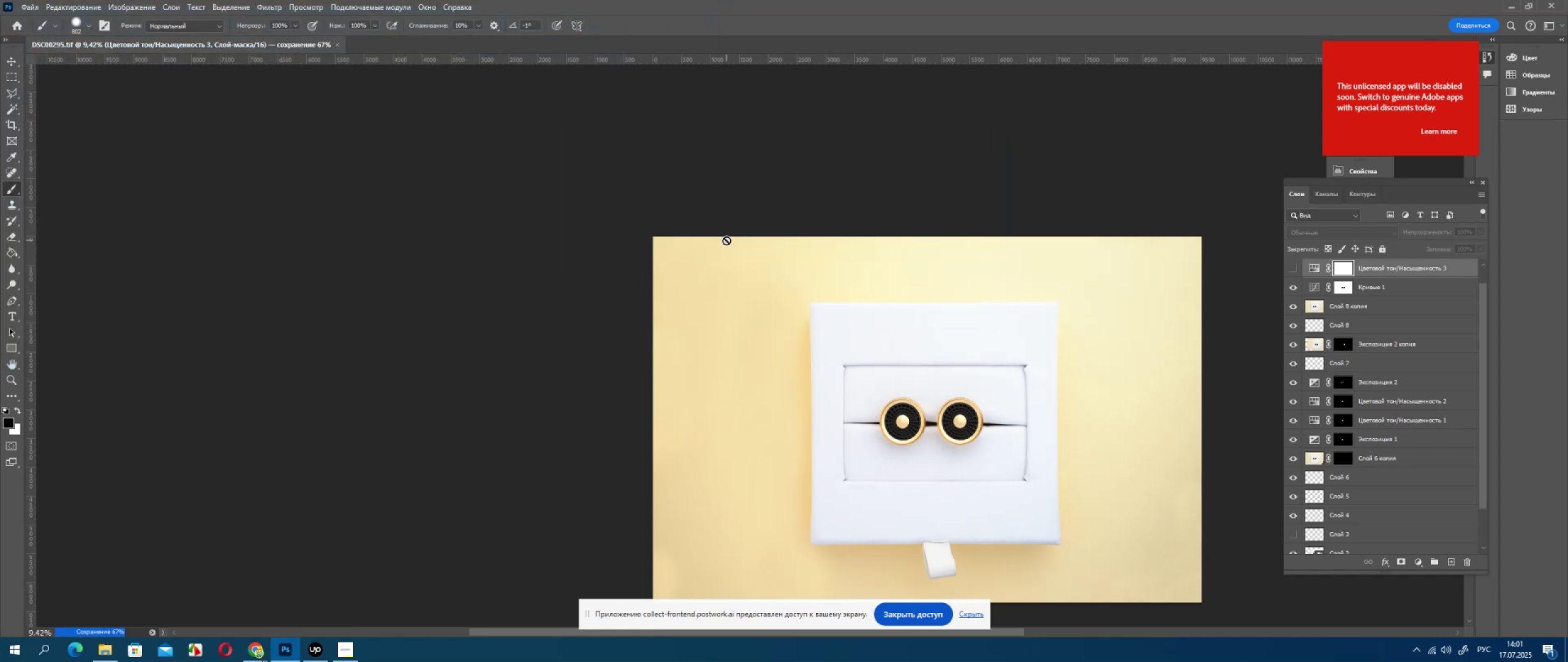 
left_click([104, 654])
 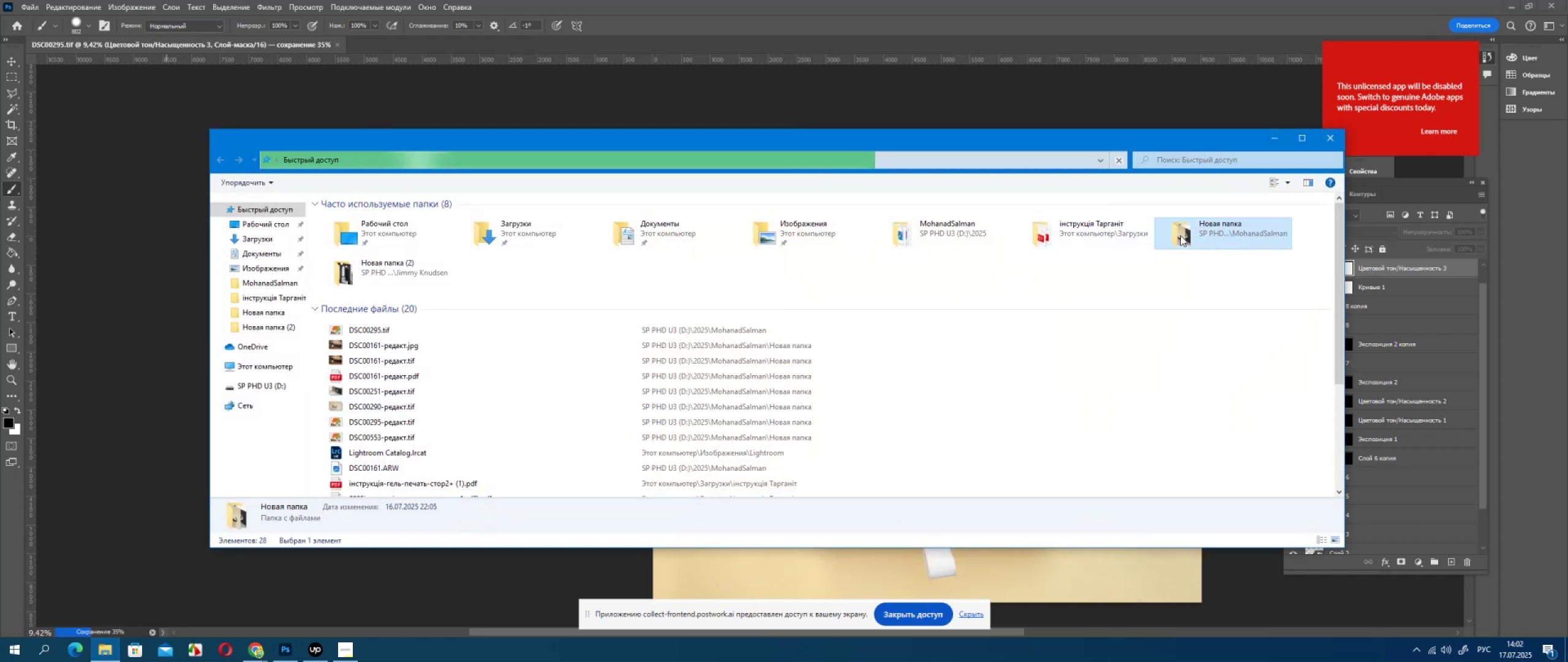 
double_click([1182, 235])
 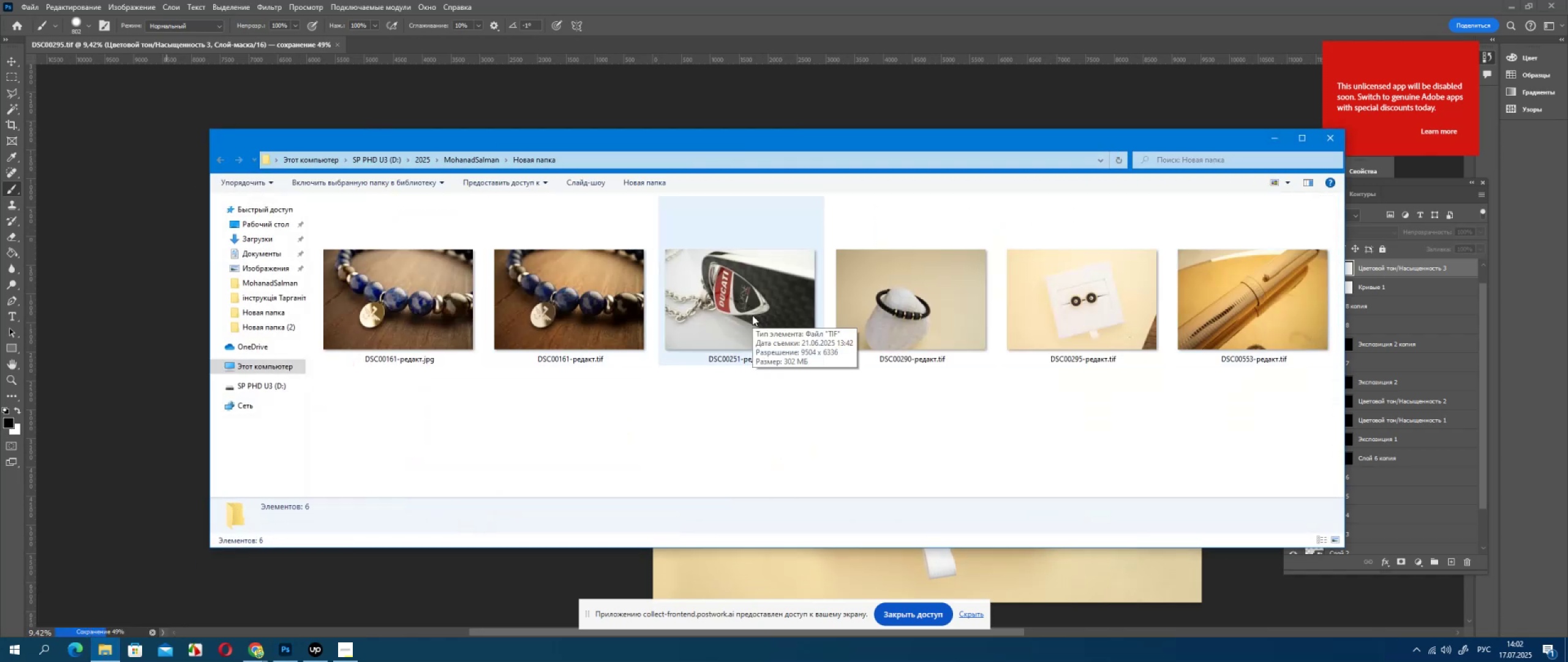 
left_click_drag(start_coordinate=[750, 308], to_coordinate=[795, 48])
 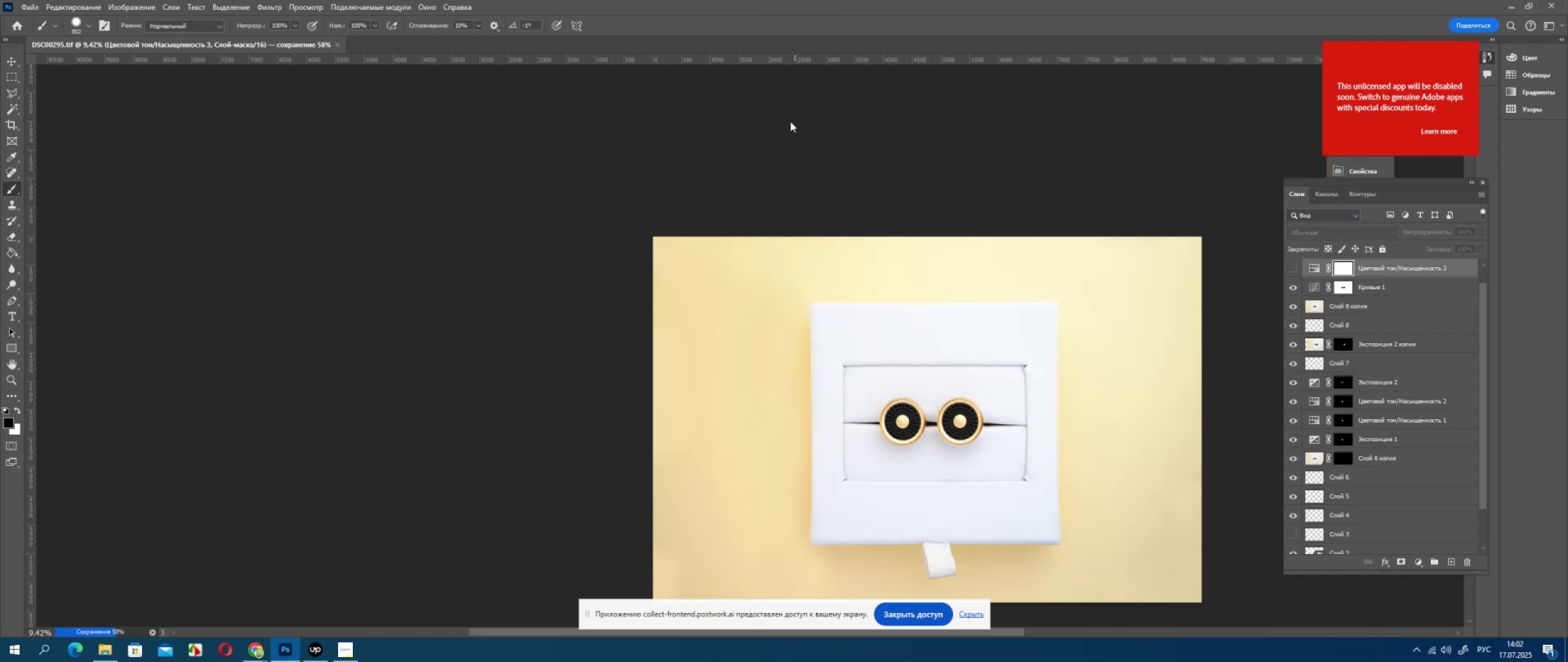 
mouse_move([789, 156])
 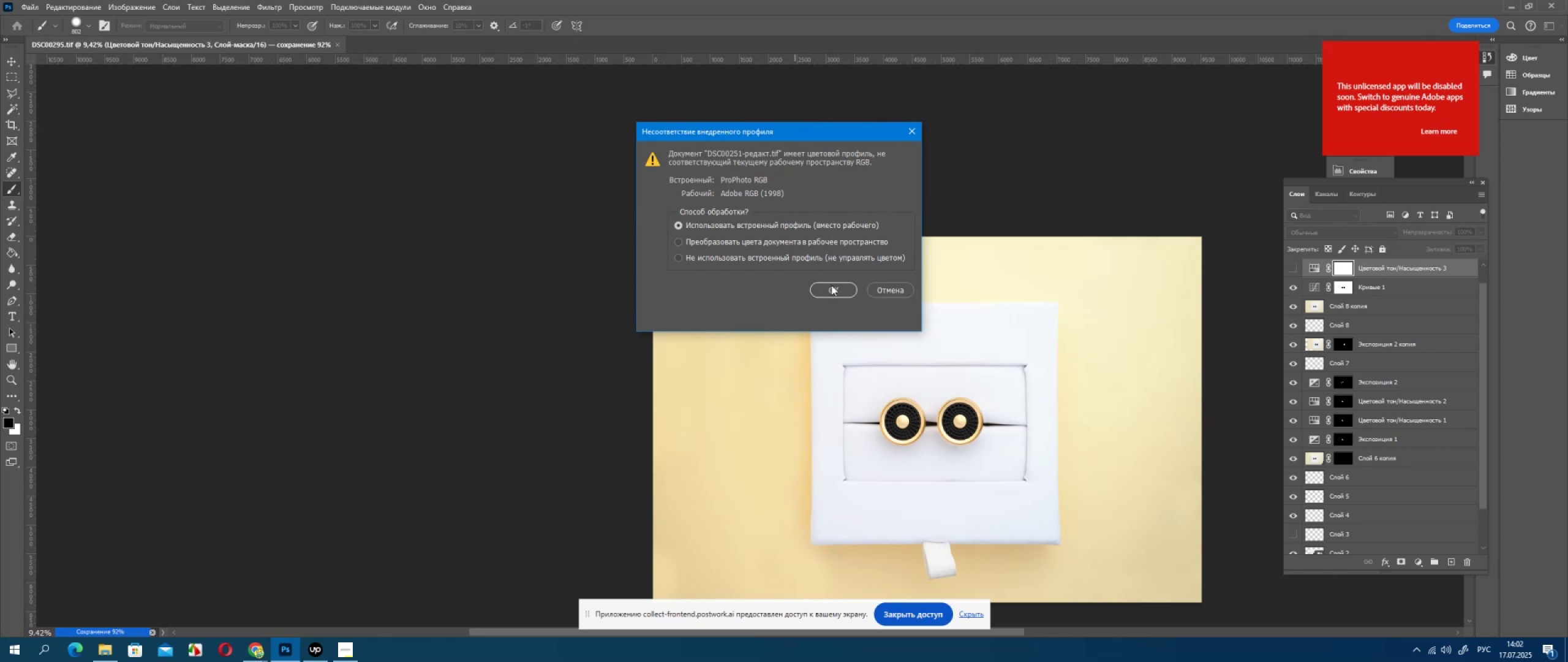 
left_click([831, 285])
 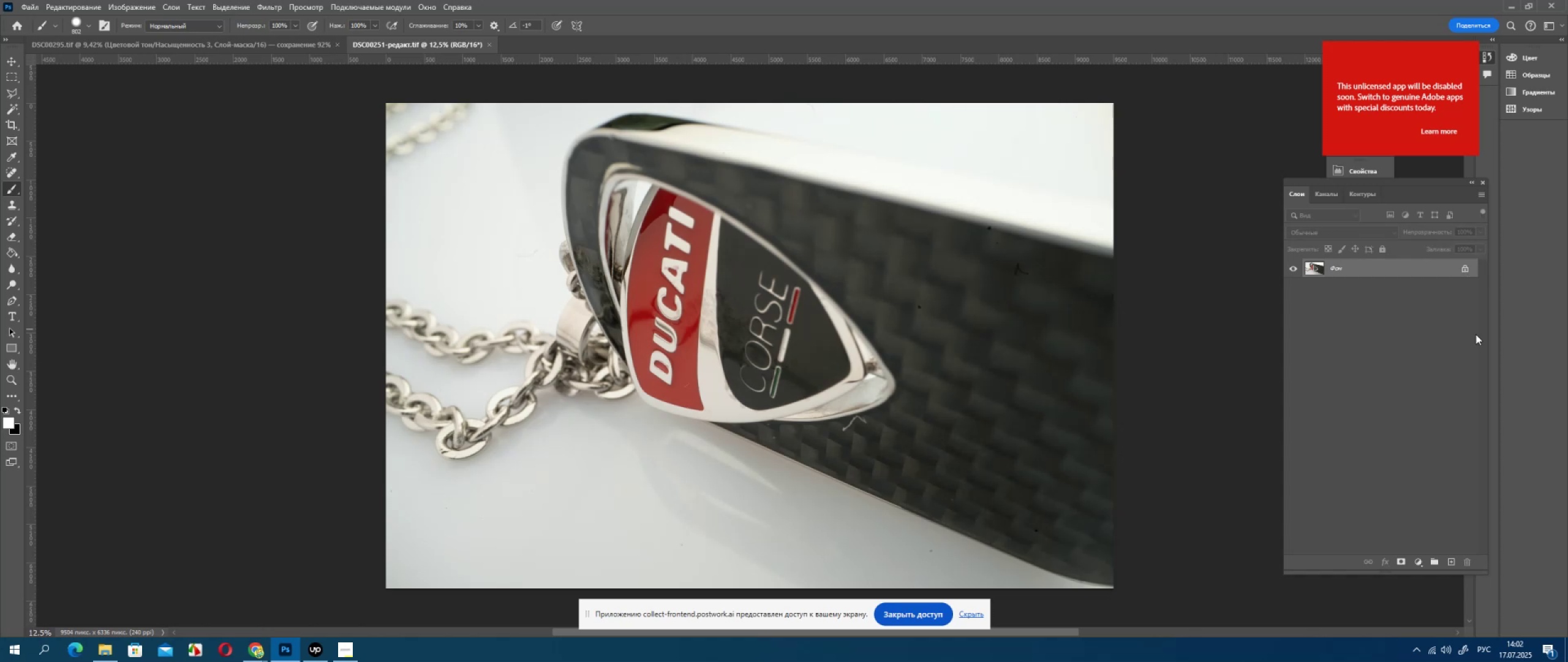 
wait(6.21)
 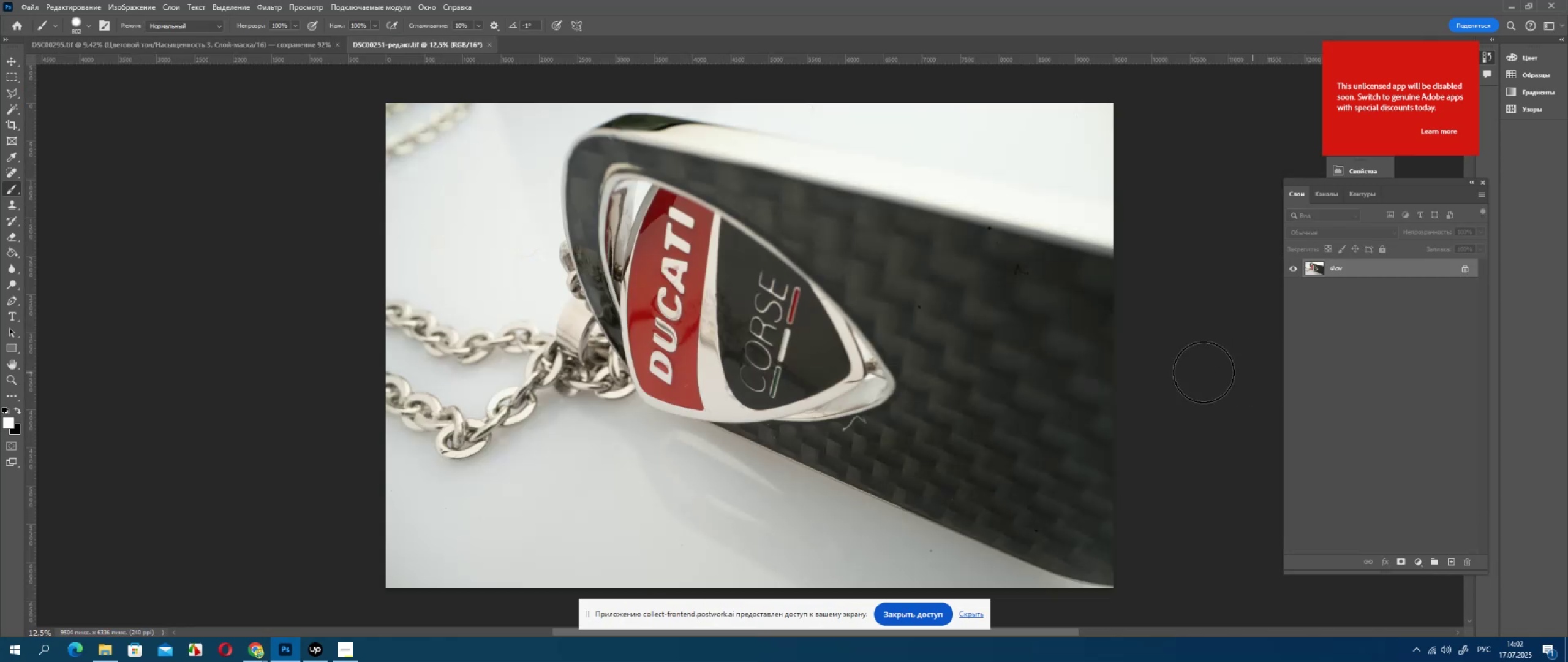 
key(Control+J)
 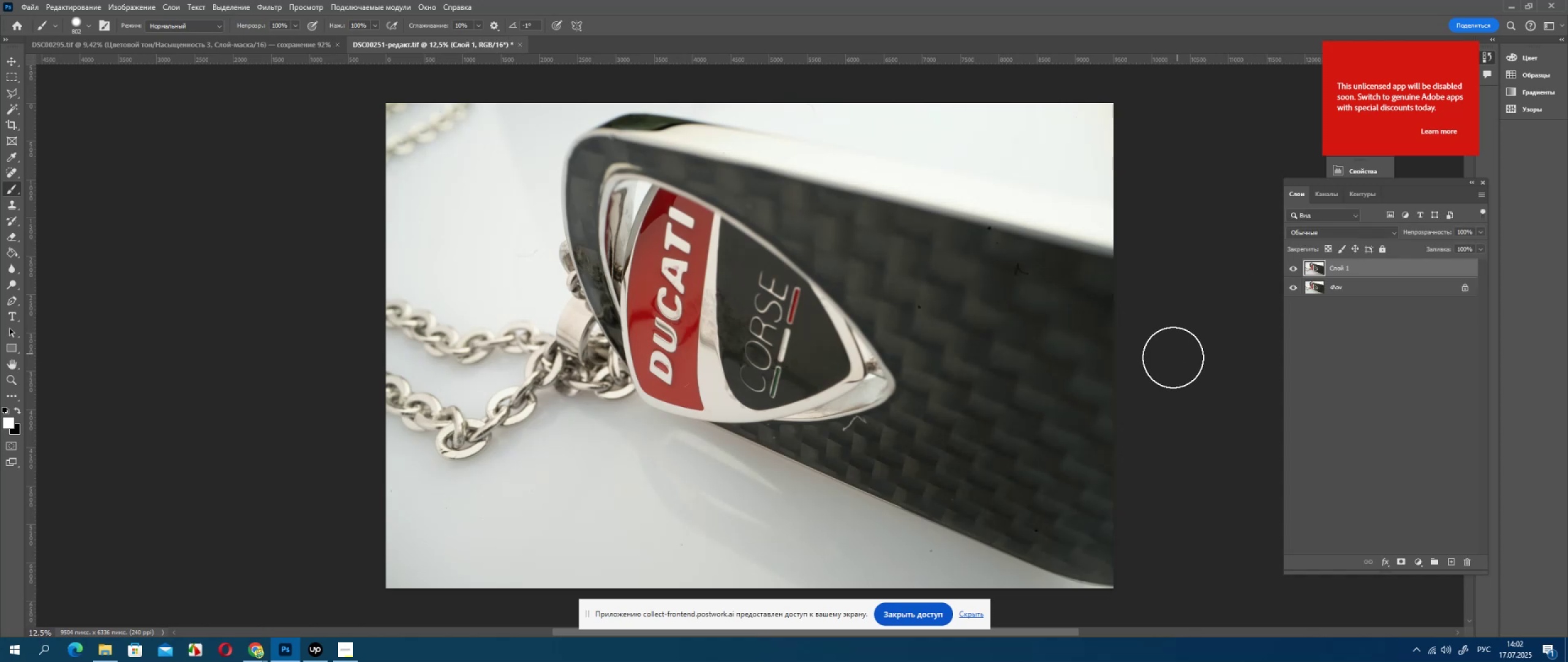 
hold_key(key=AltLeft, duration=1.02)
scroll: coordinate [244, 368], scroll_direction: up, amount: 9.0
 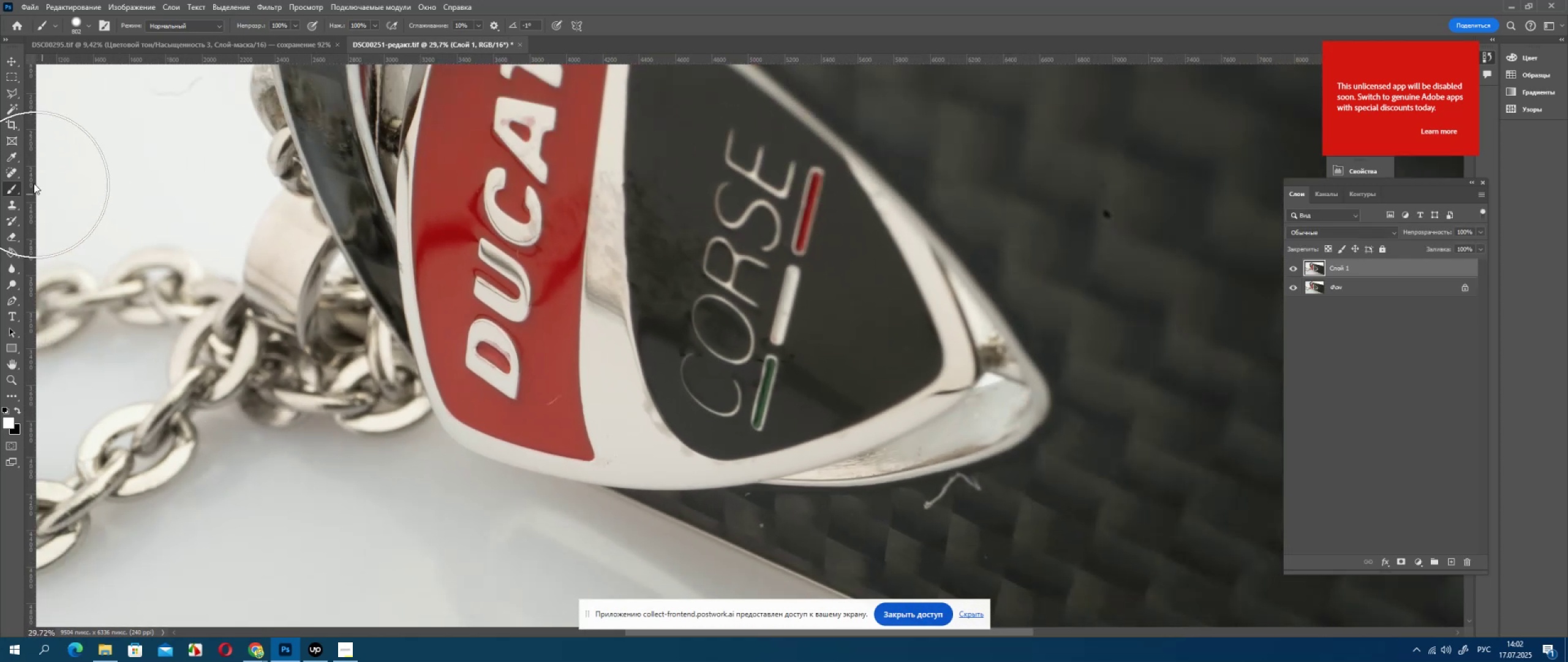 
key(Alt+AltLeft)
 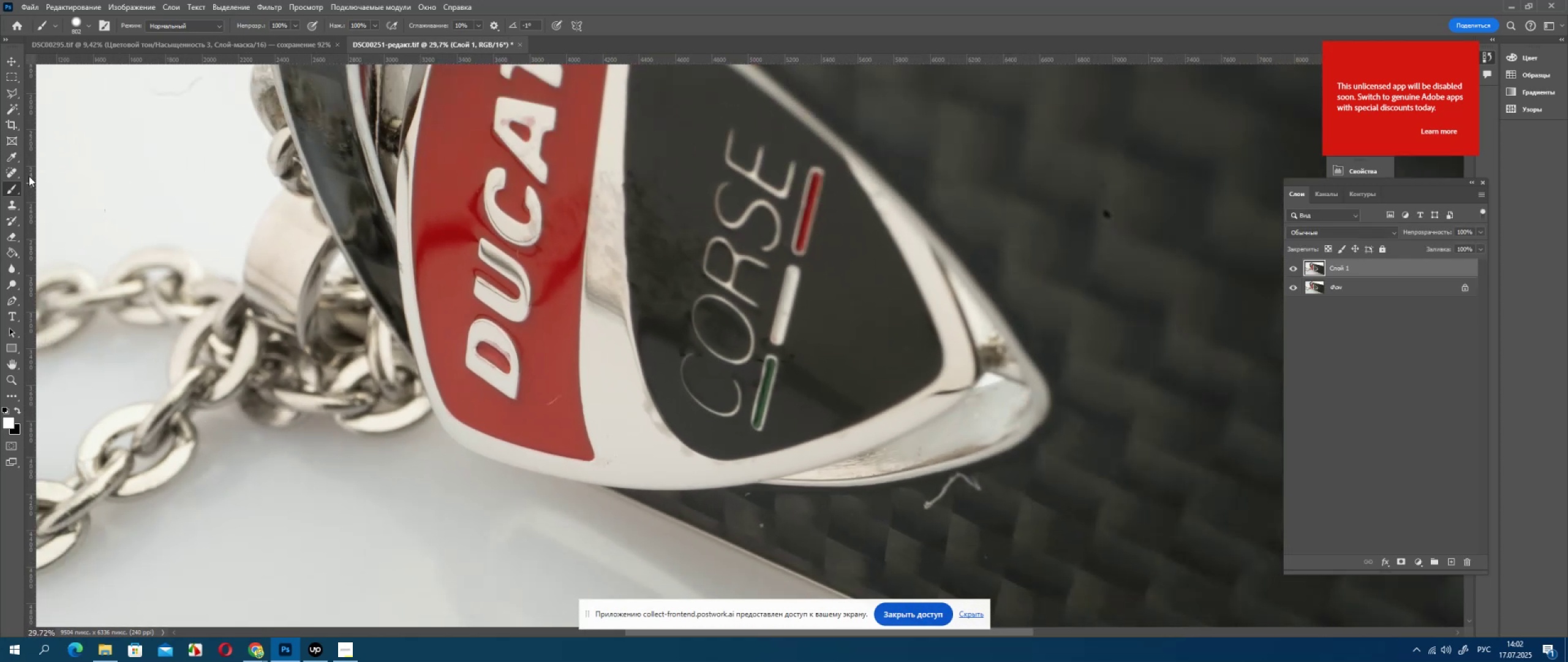 
hold_key(key=AltLeft, duration=0.75)
scroll: coordinate [778, 478], scroll_direction: down, amount: 14.0
 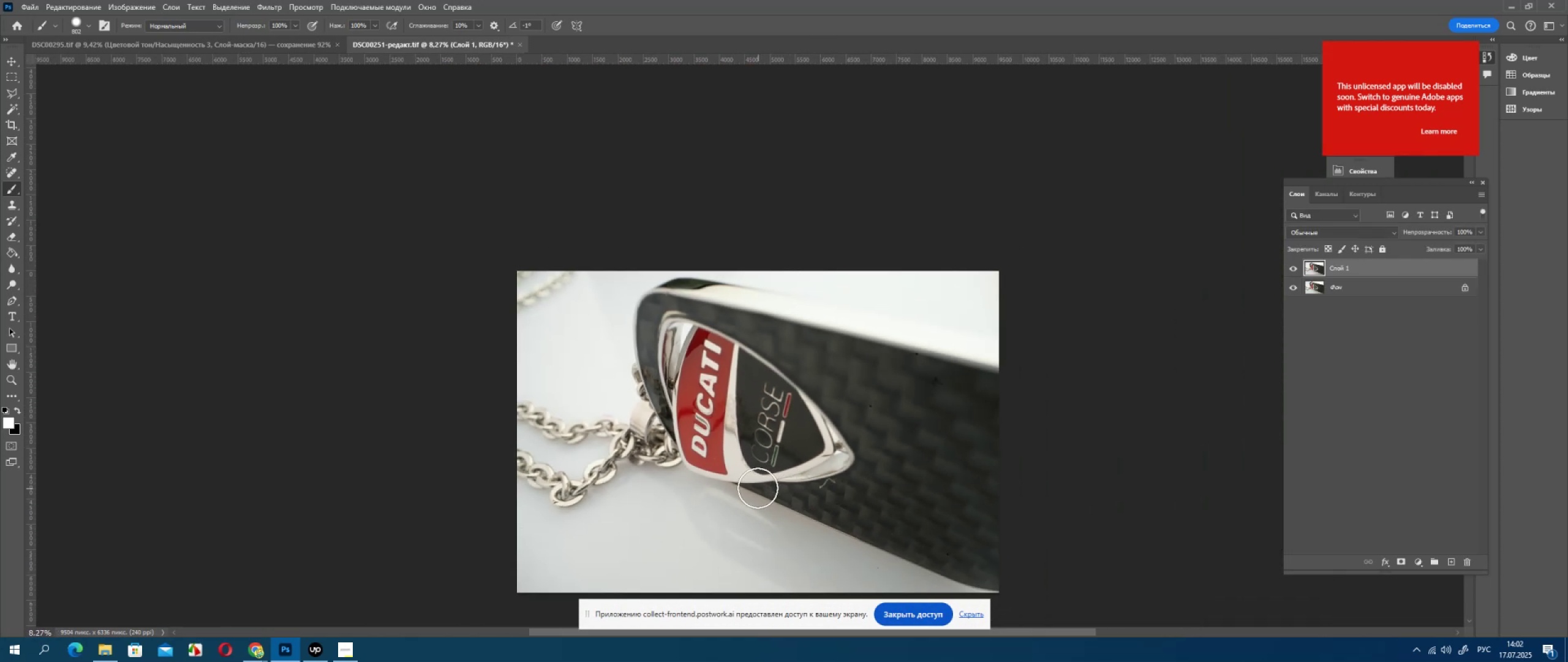 
key(Alt+AltLeft)
 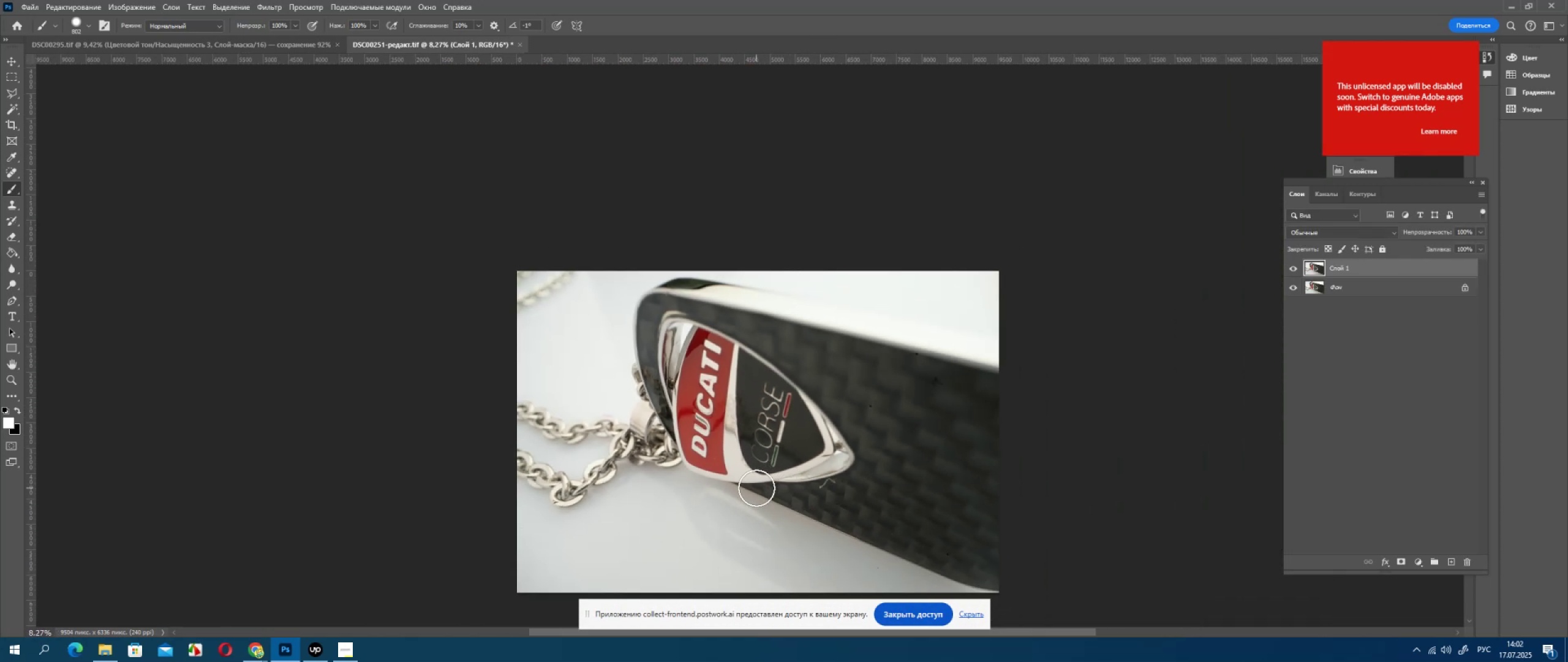 
scroll: coordinate [756, 488], scroll_direction: down, amount: 3.0
 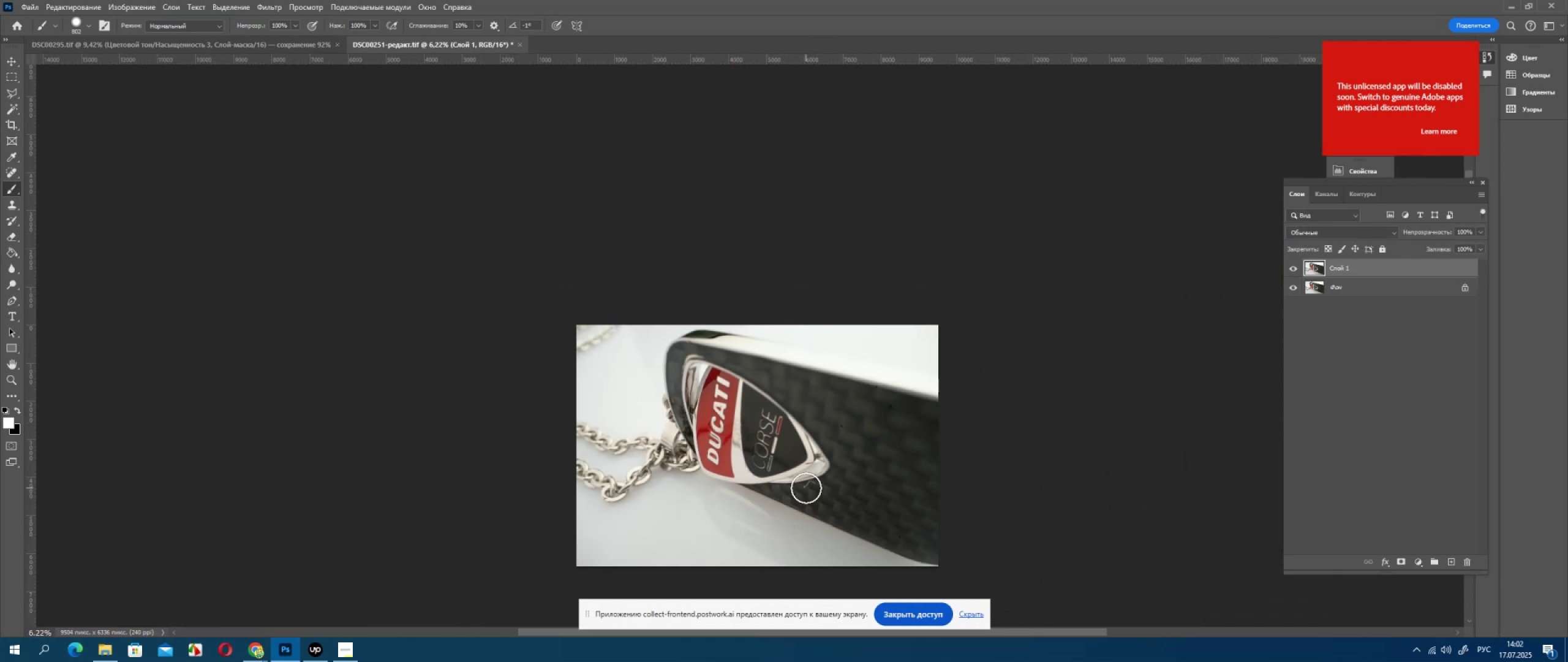 
hold_key(key=AltLeft, duration=0.72)
scroll: coordinate [806, 488], scroll_direction: up, amount: 13.0
 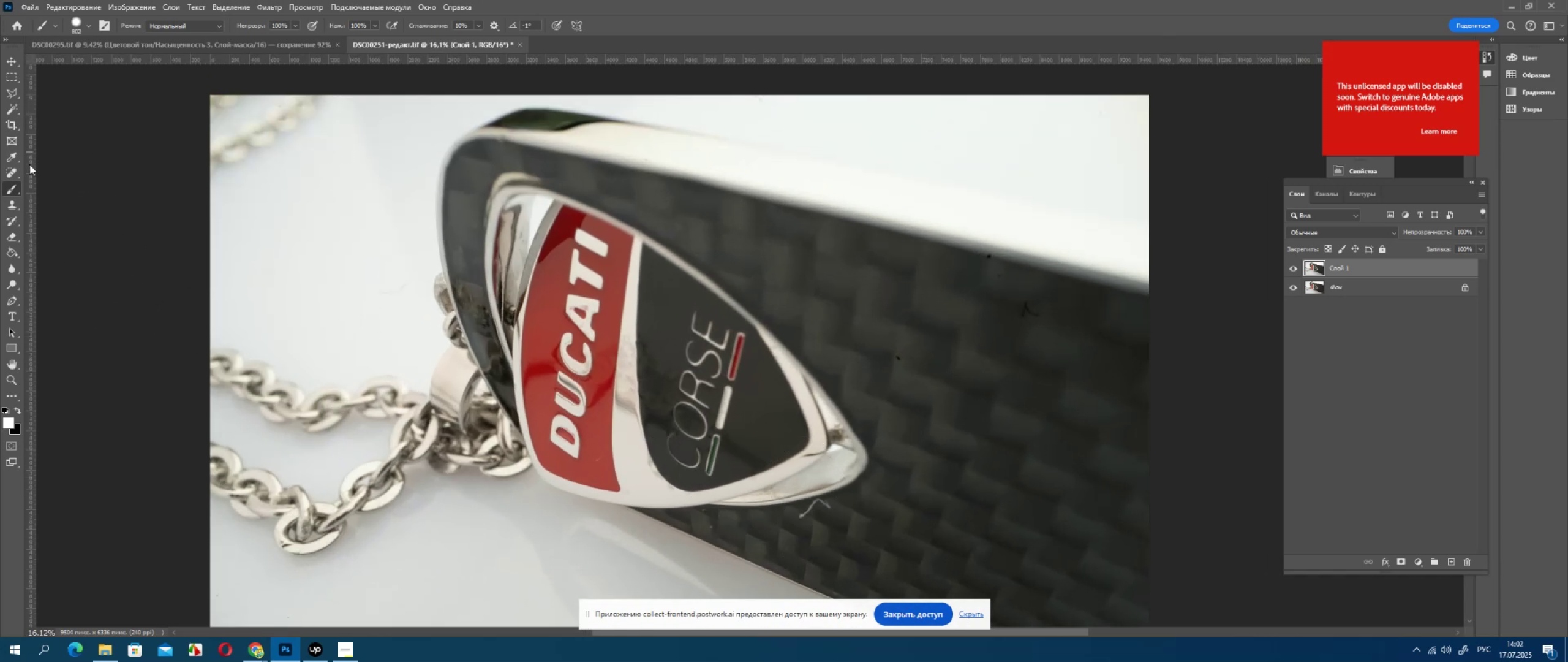 
left_click([12, 171])
 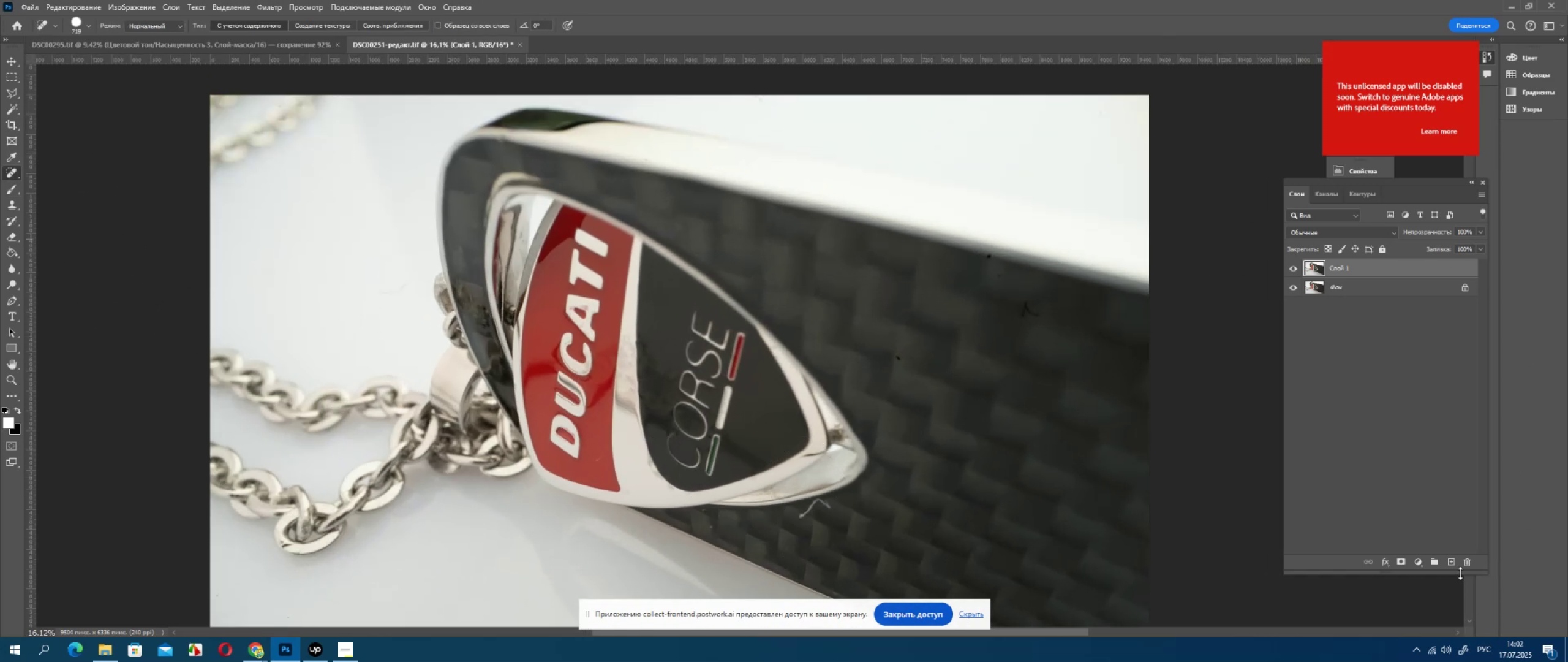 
left_click([1453, 561])
 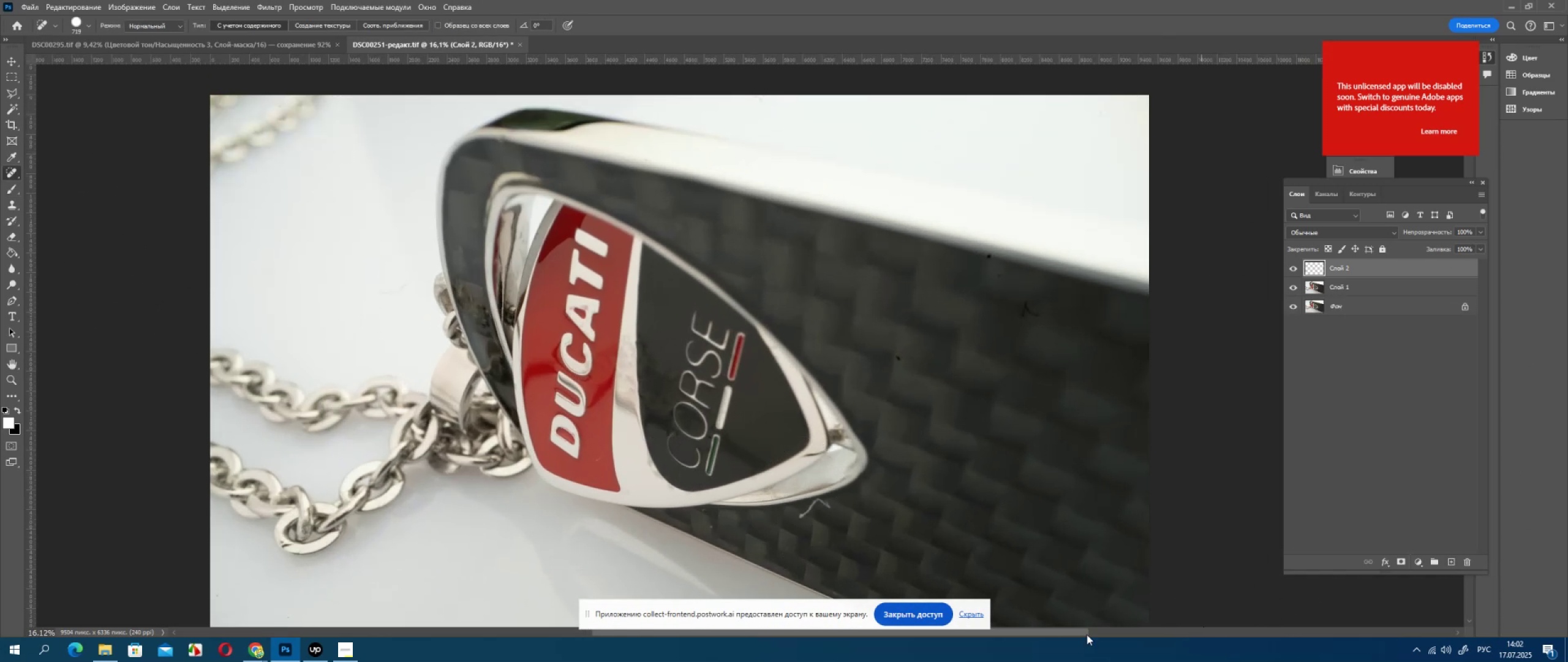 
hold_key(key=AltLeft, duration=0.63)
scroll: coordinate [922, 382], scroll_direction: up, amount: 8.0
 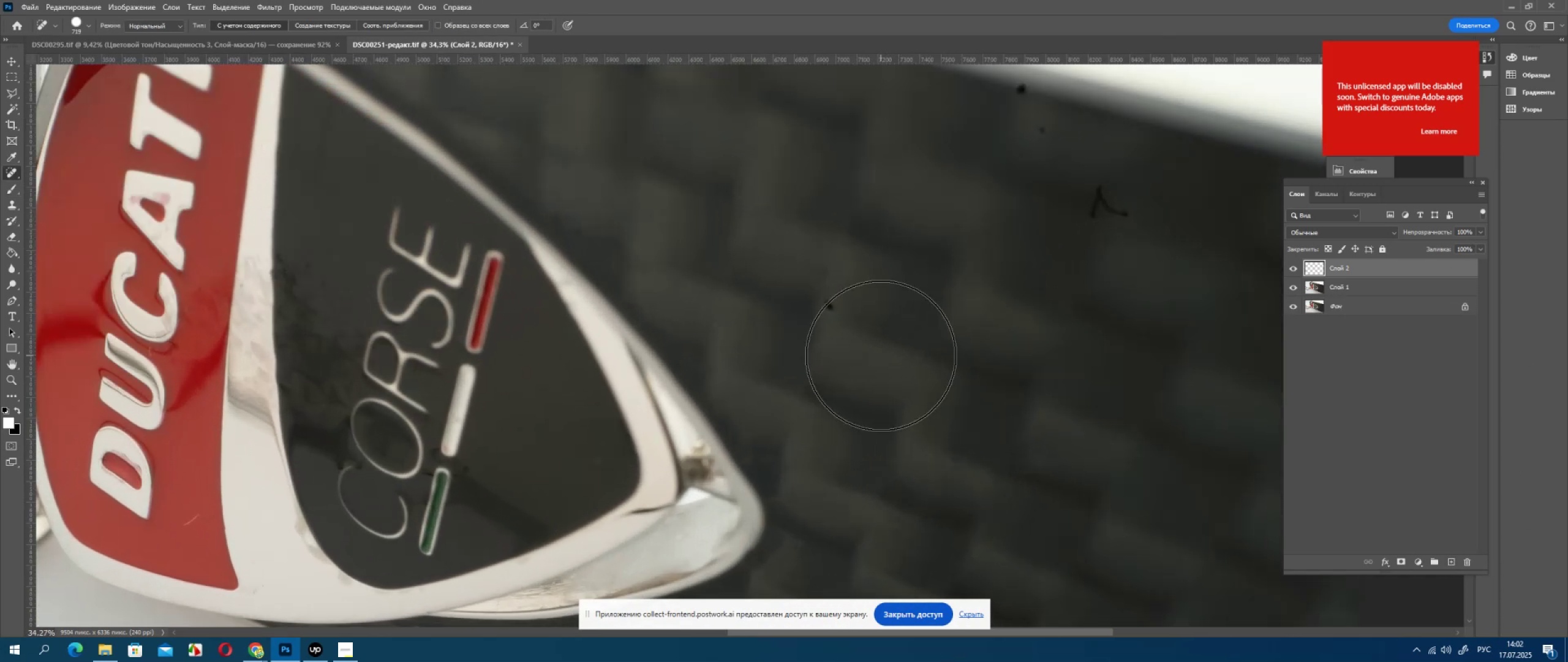 
hold_key(key=AltLeft, duration=1.26)
 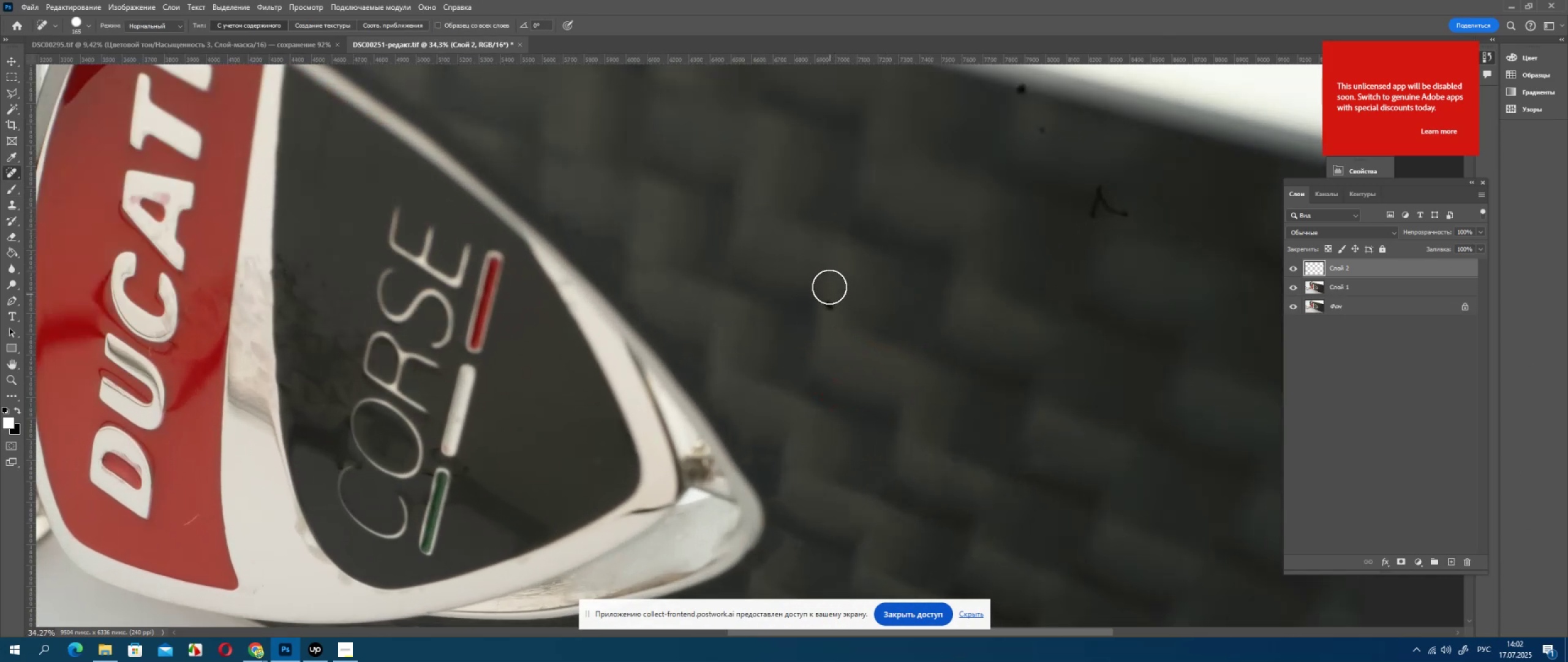 
double_click([828, 281])
 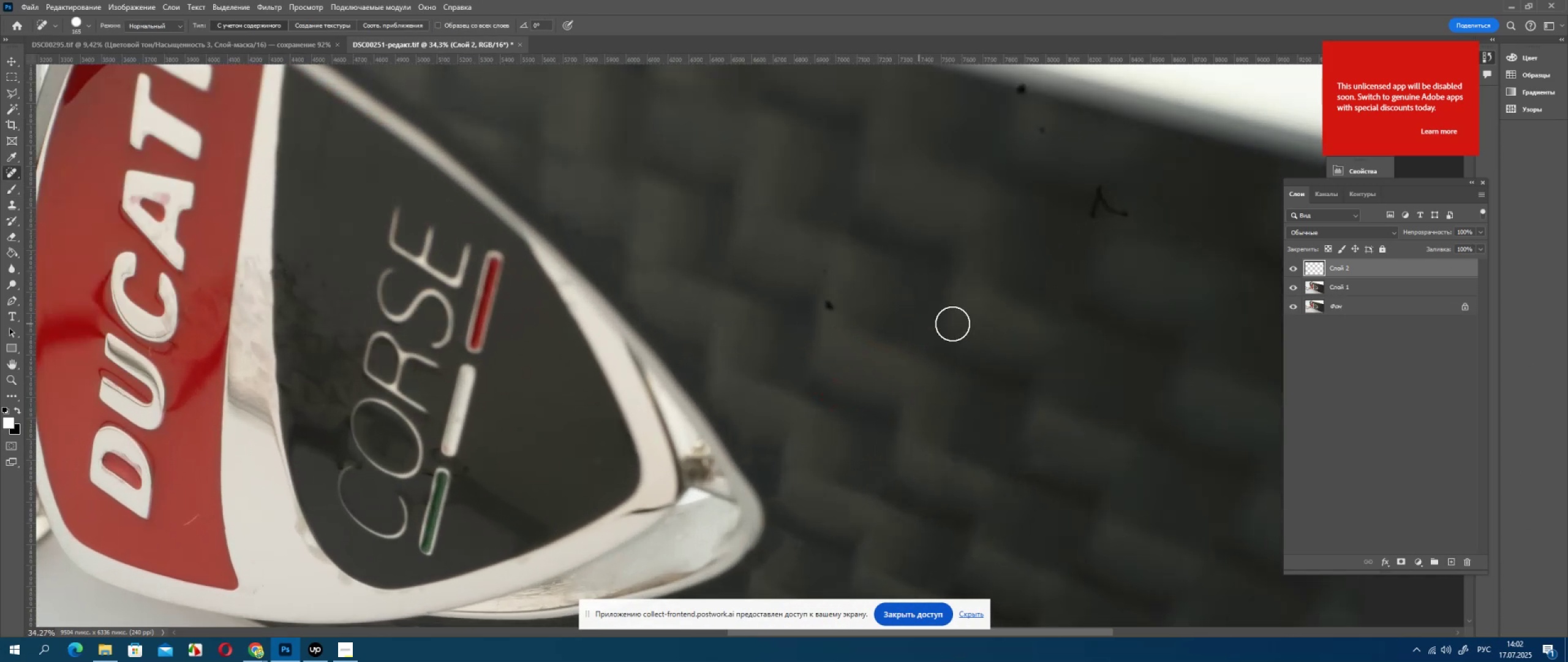 
scroll: coordinate [946, 338], scroll_direction: up, amount: 2.0
 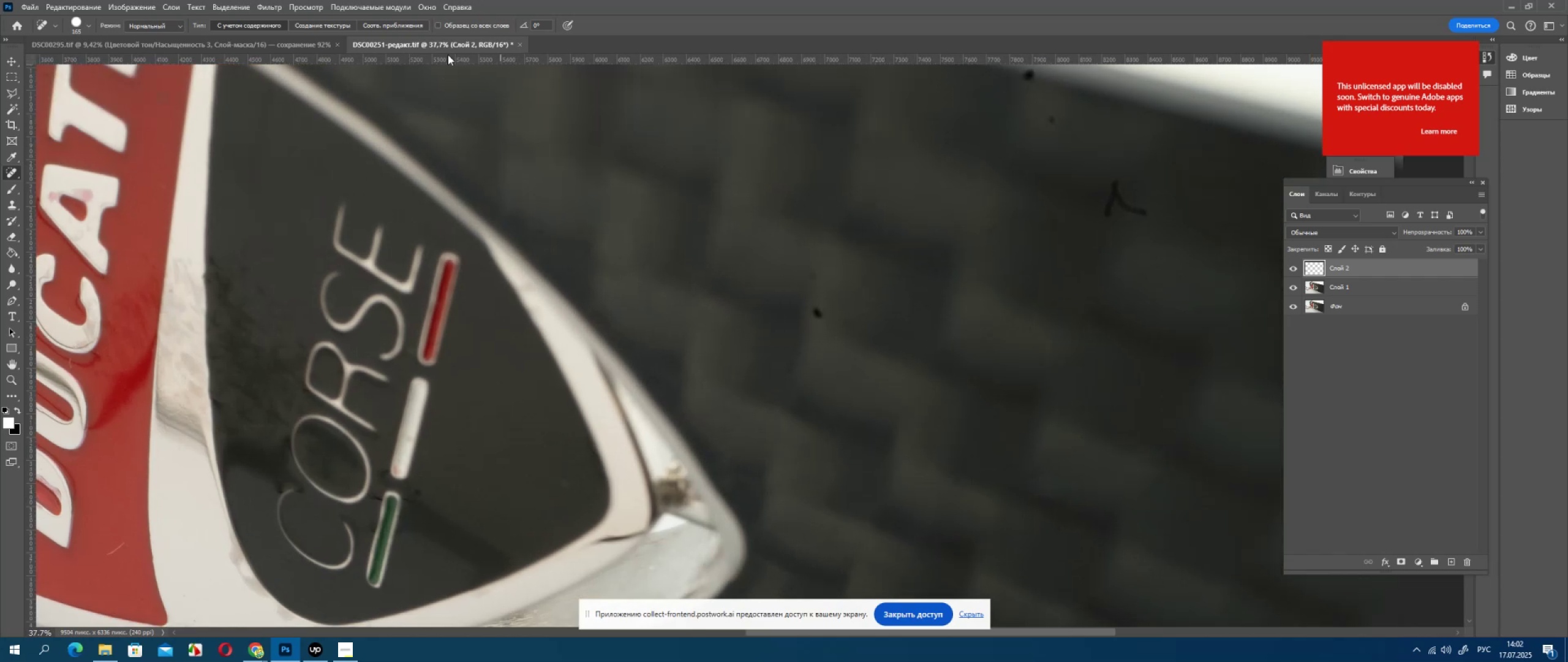 
key(Alt+AltLeft)
 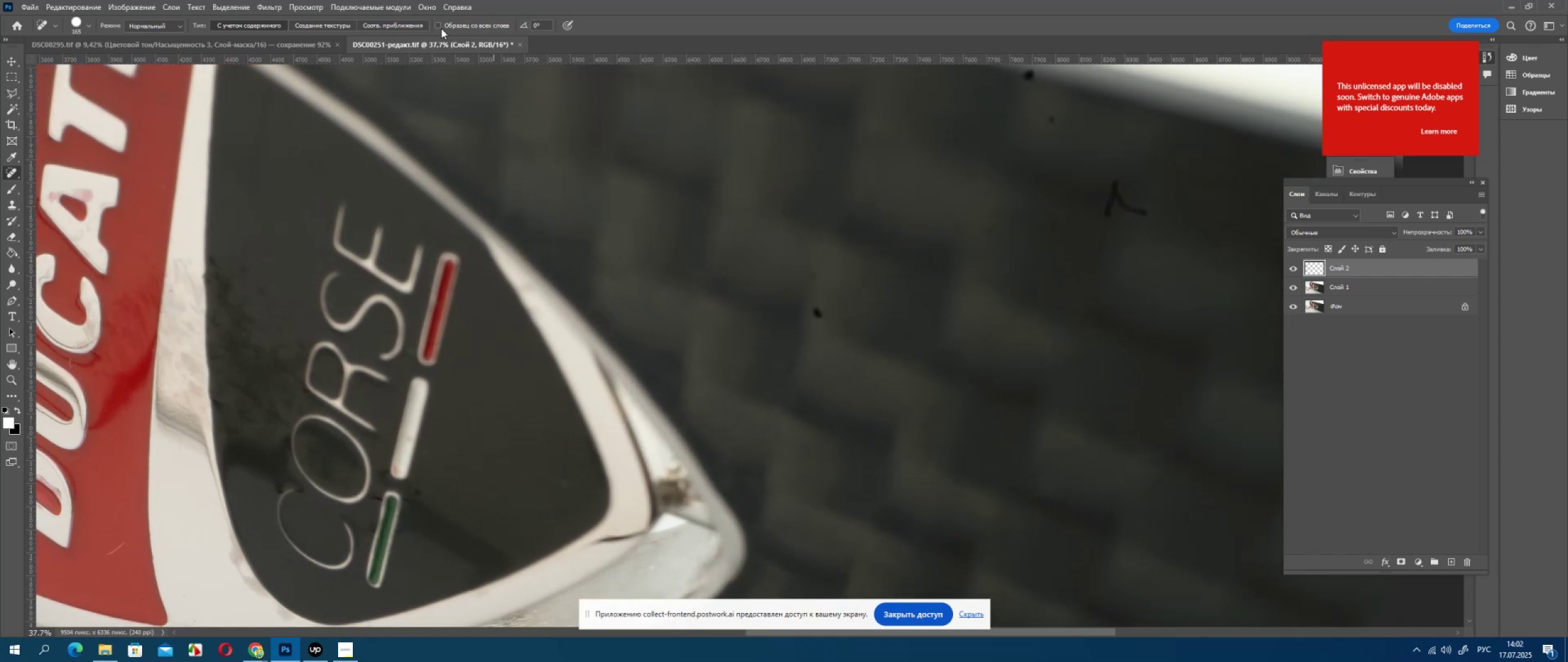 
left_click([442, 25])
 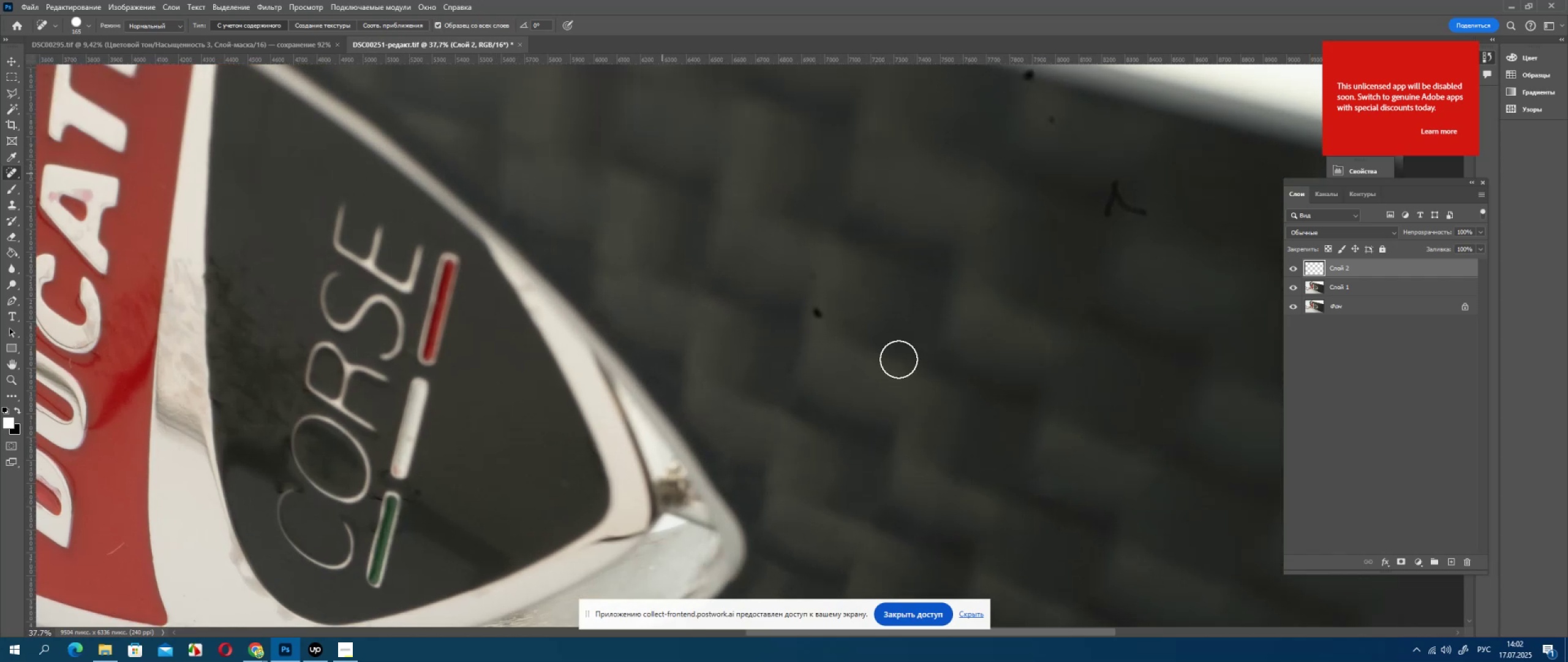 
hold_key(key=AltLeft, duration=0.54)
 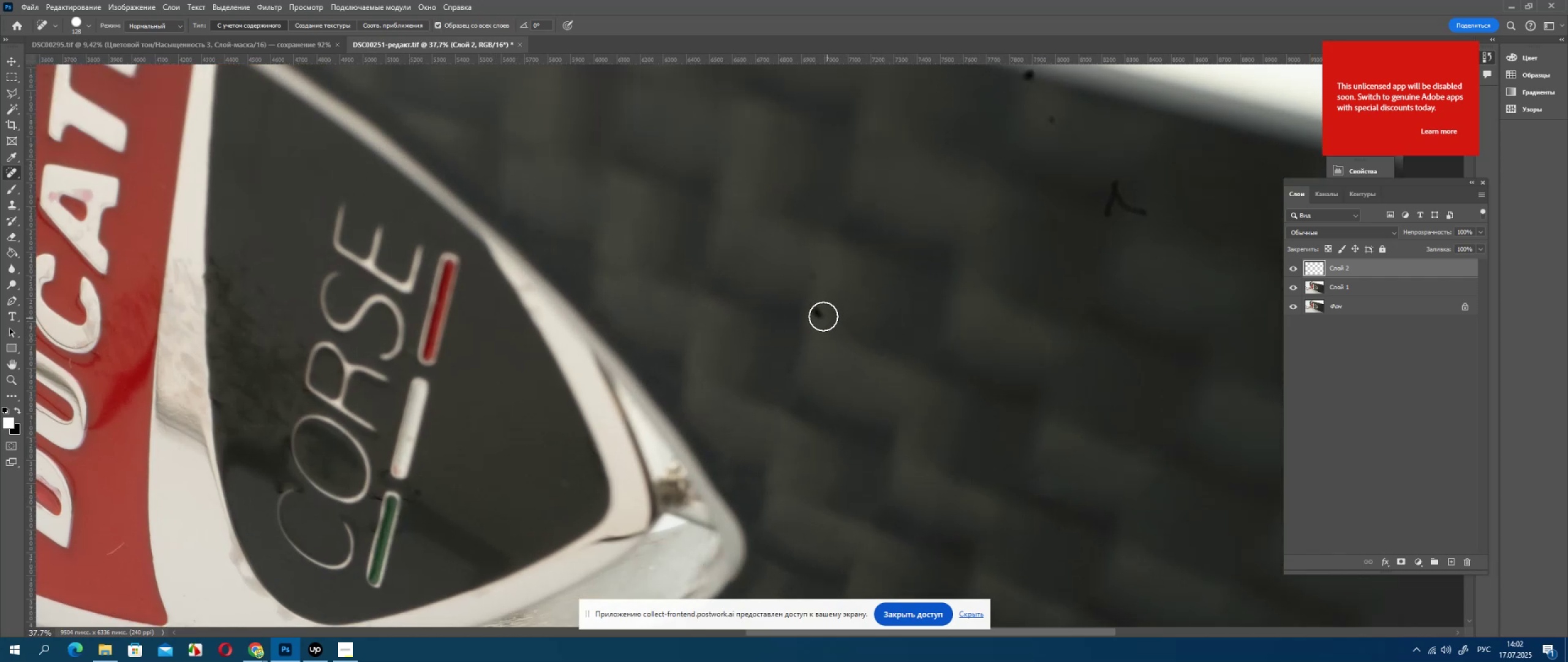 
left_click([822, 315])
 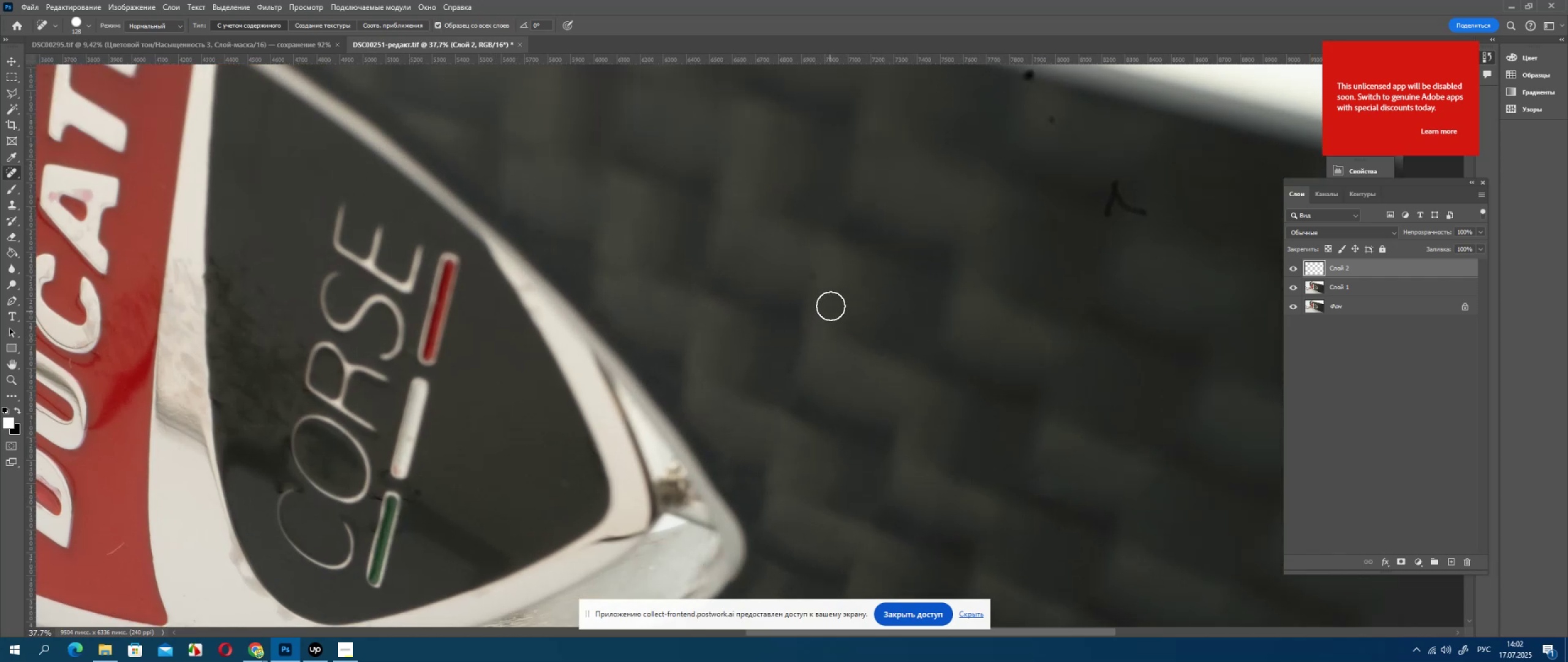 
left_click([813, 276])
 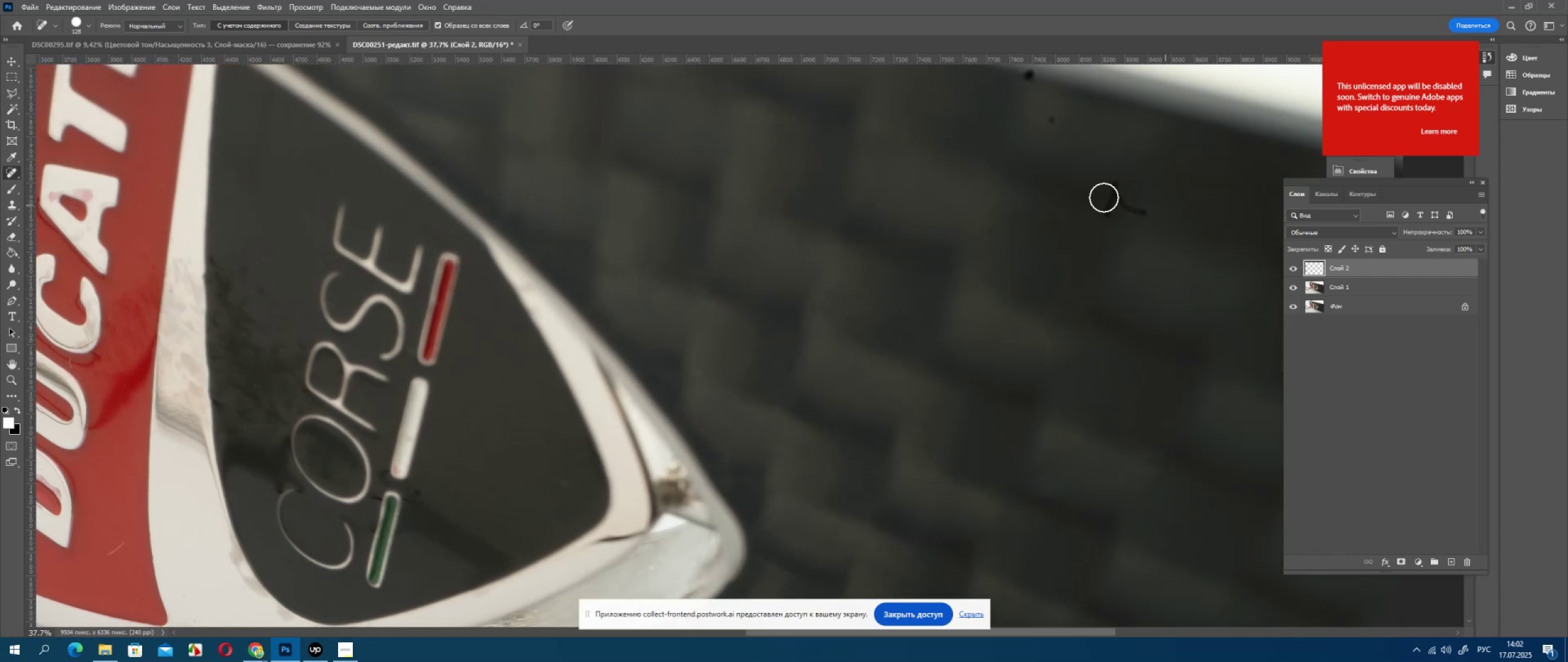 
left_click_drag(start_coordinate=[1107, 210], to_coordinate=[1144, 214])
 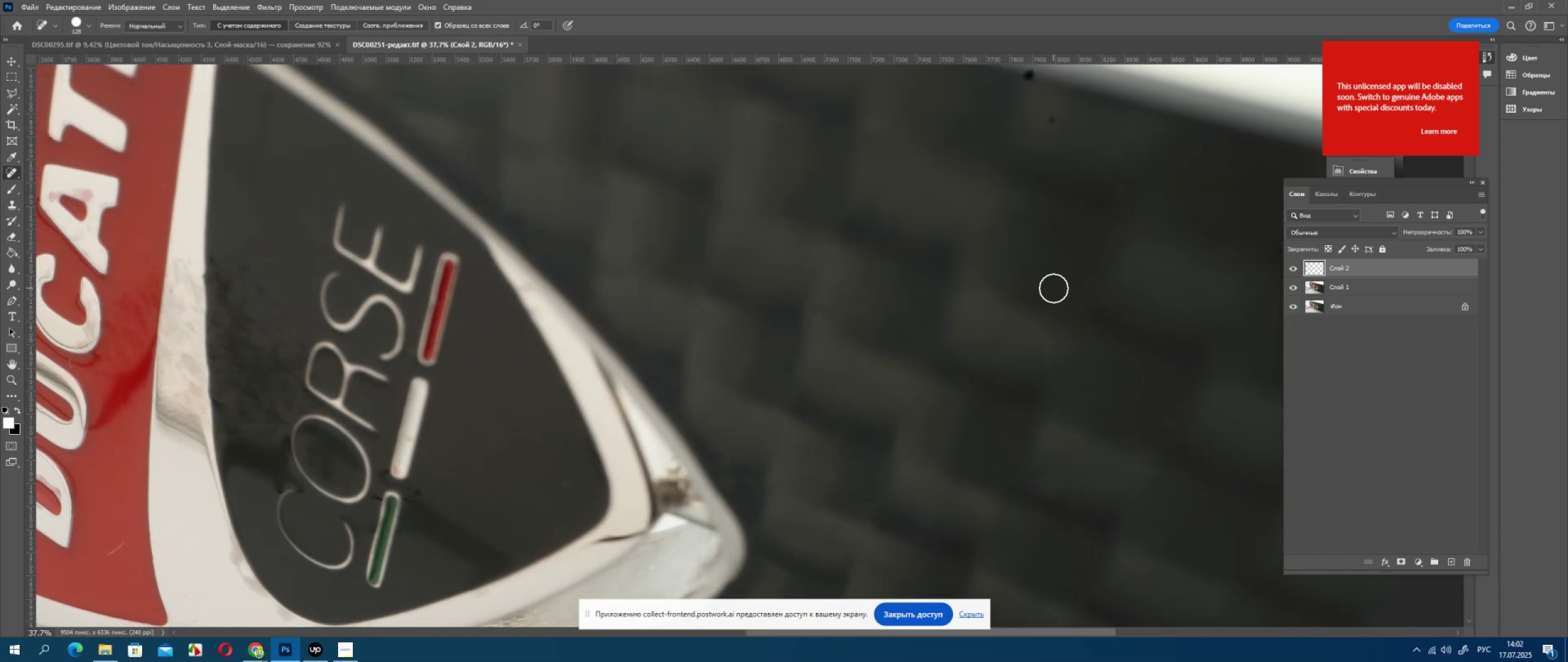 
scroll: coordinate [1051, 251], scroll_direction: up, amount: 8.0
 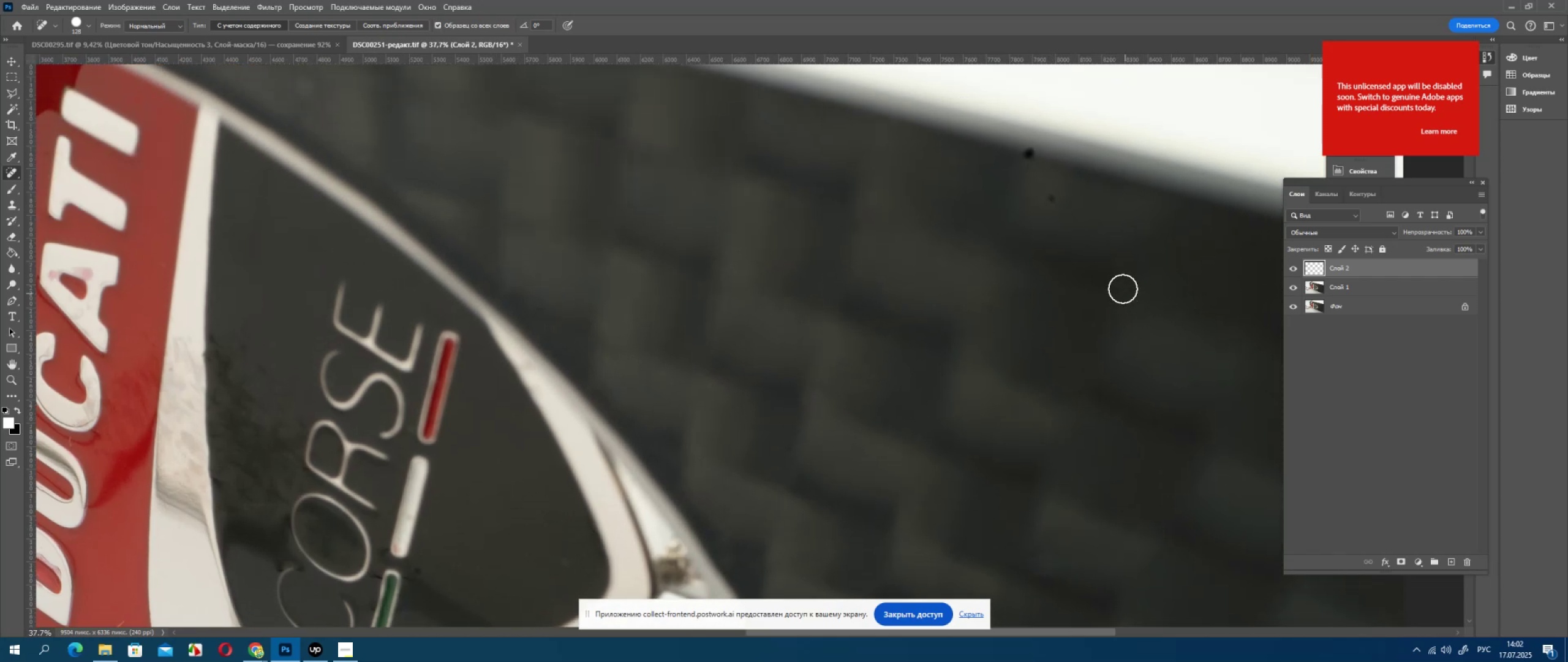 
left_click_drag(start_coordinate=[1115, 279], to_coordinate=[1112, 277])
 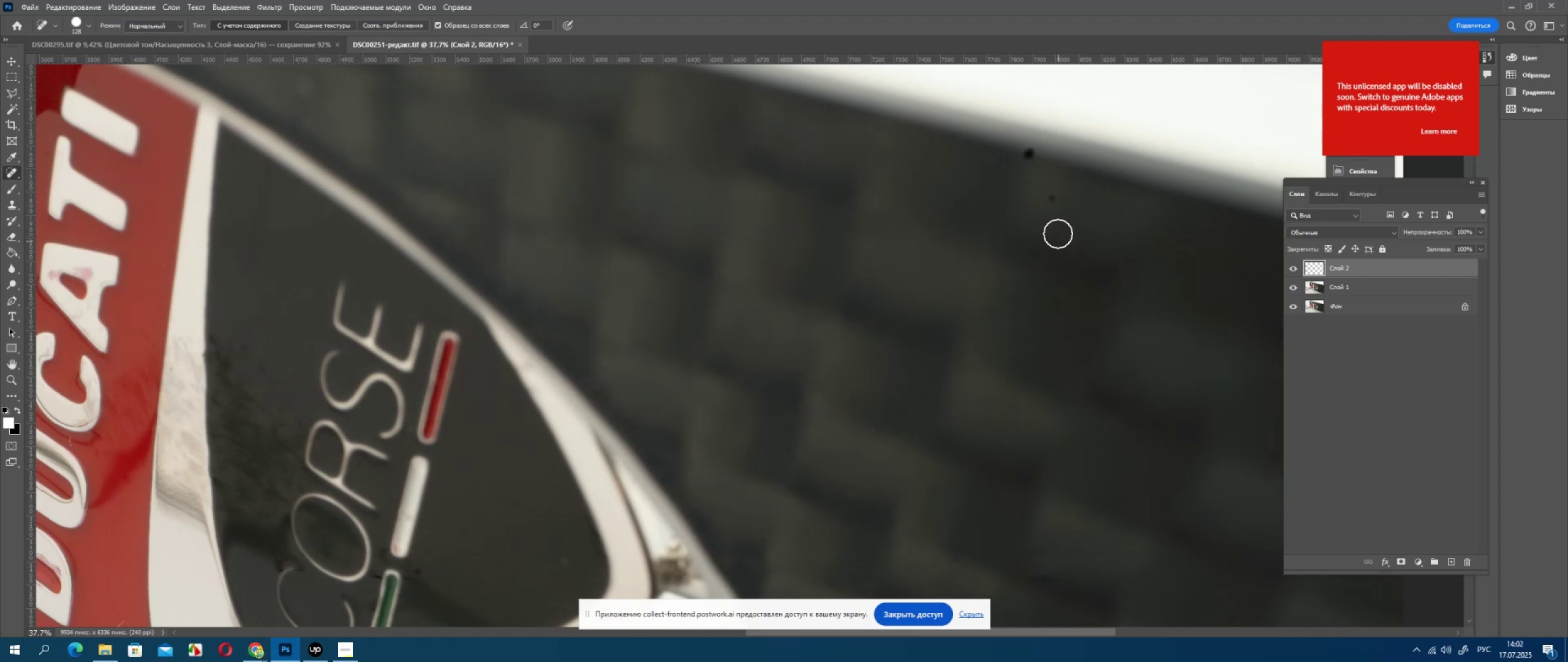 
left_click([1054, 200])
 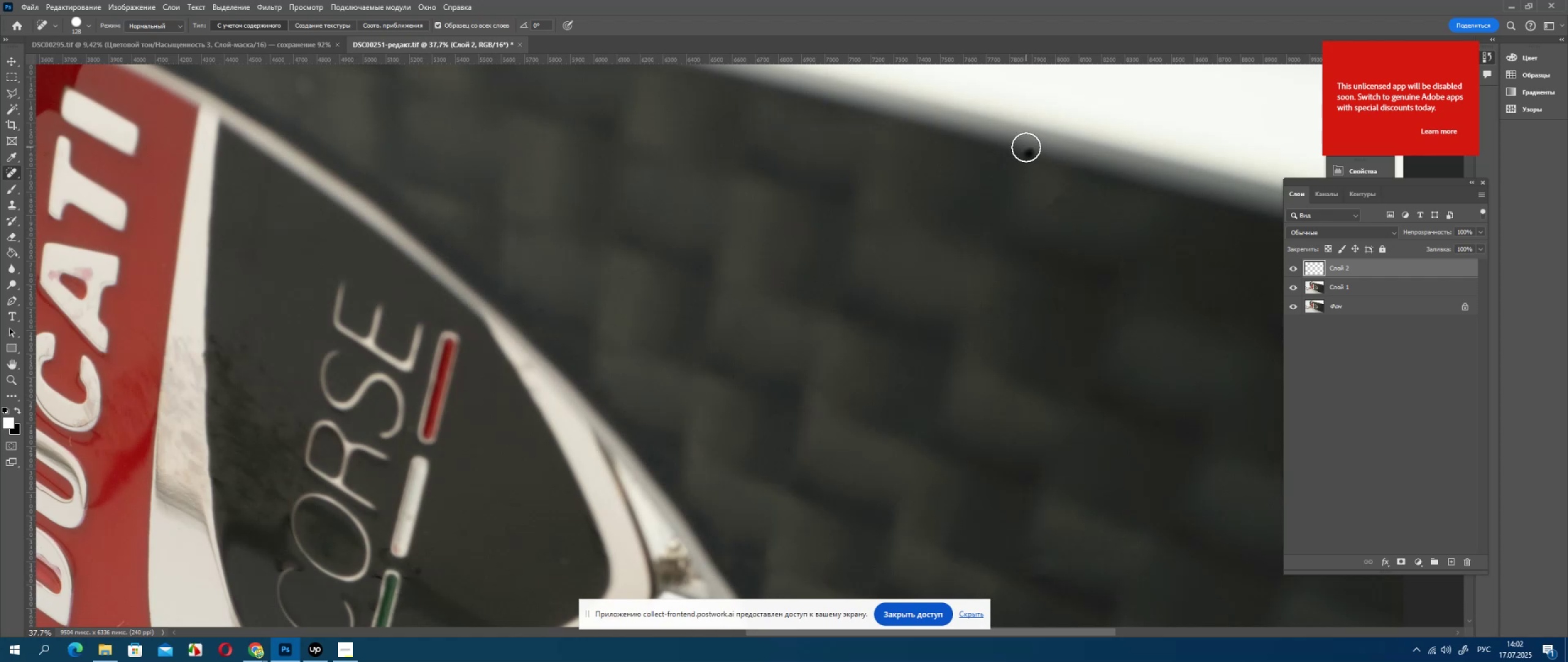 
left_click([1028, 150])
 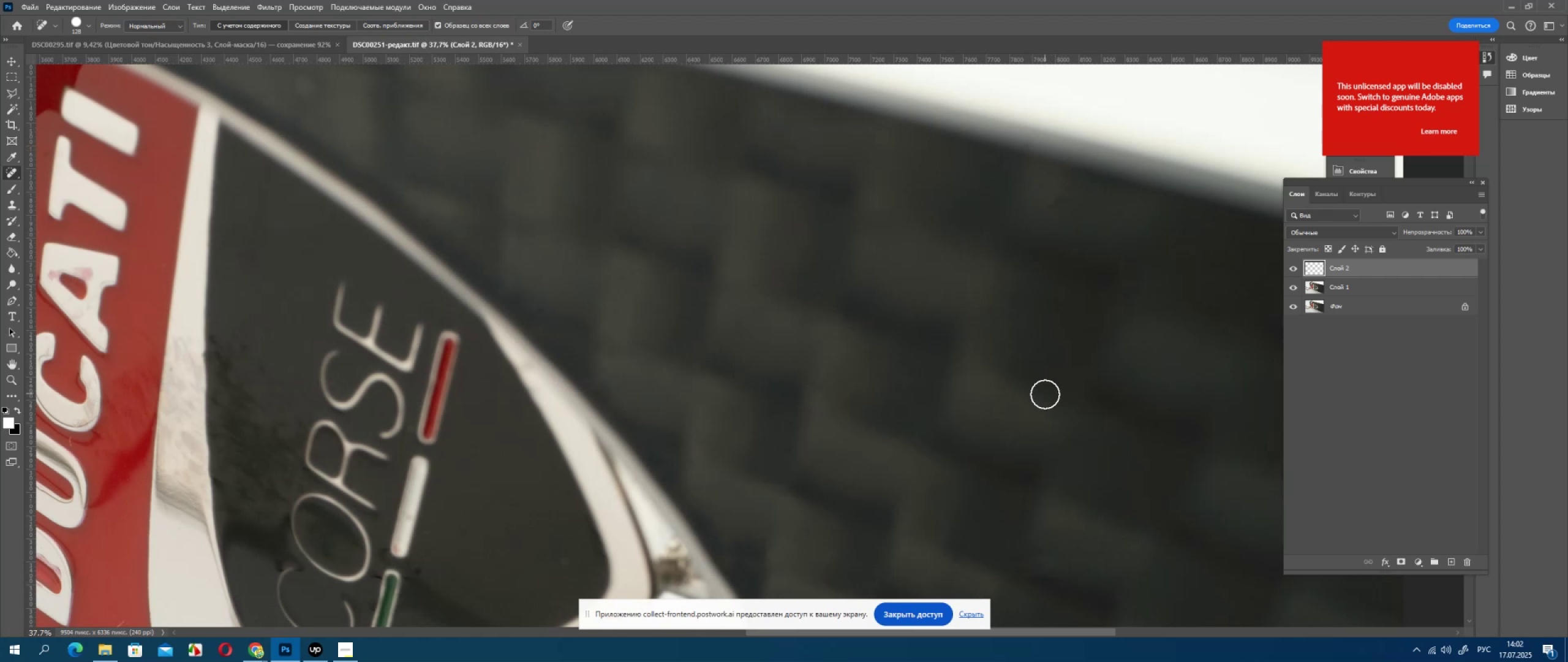 
key(Control+Z)
 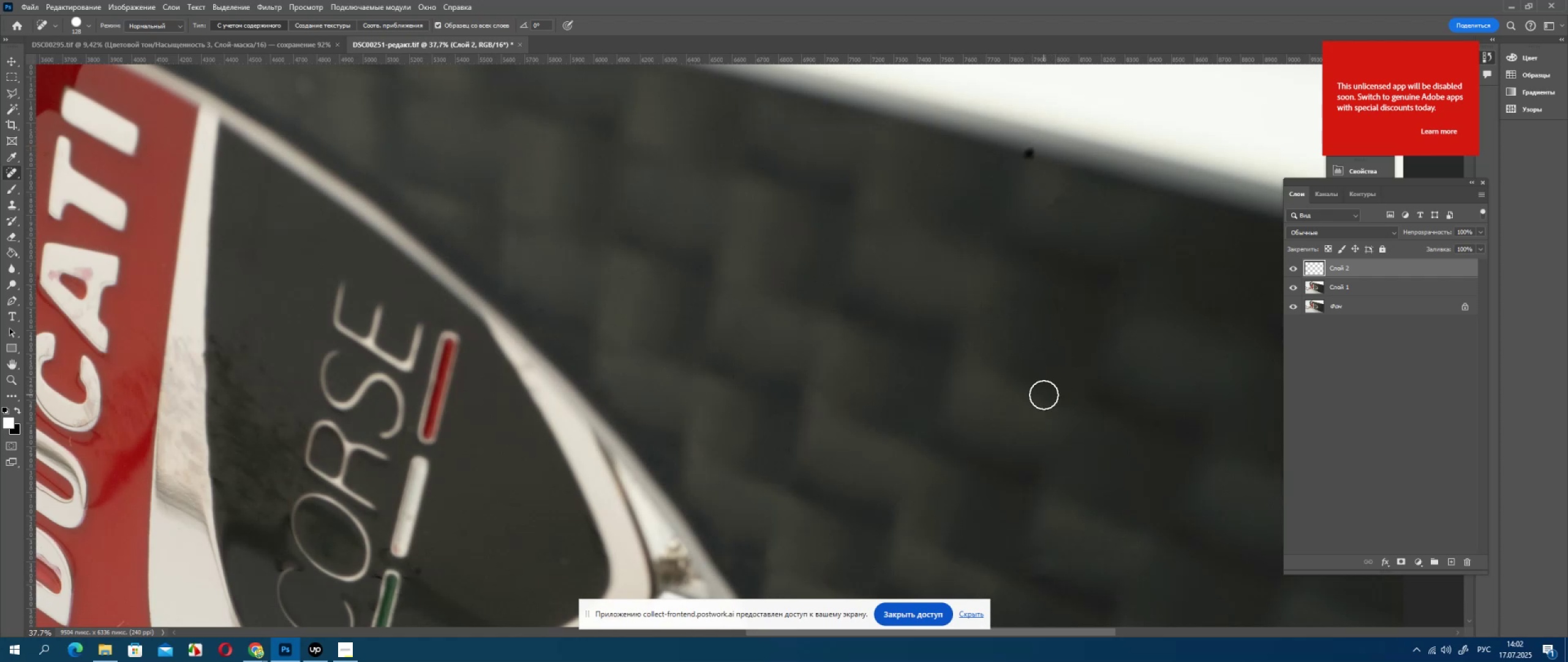 
key(Control+Z)
 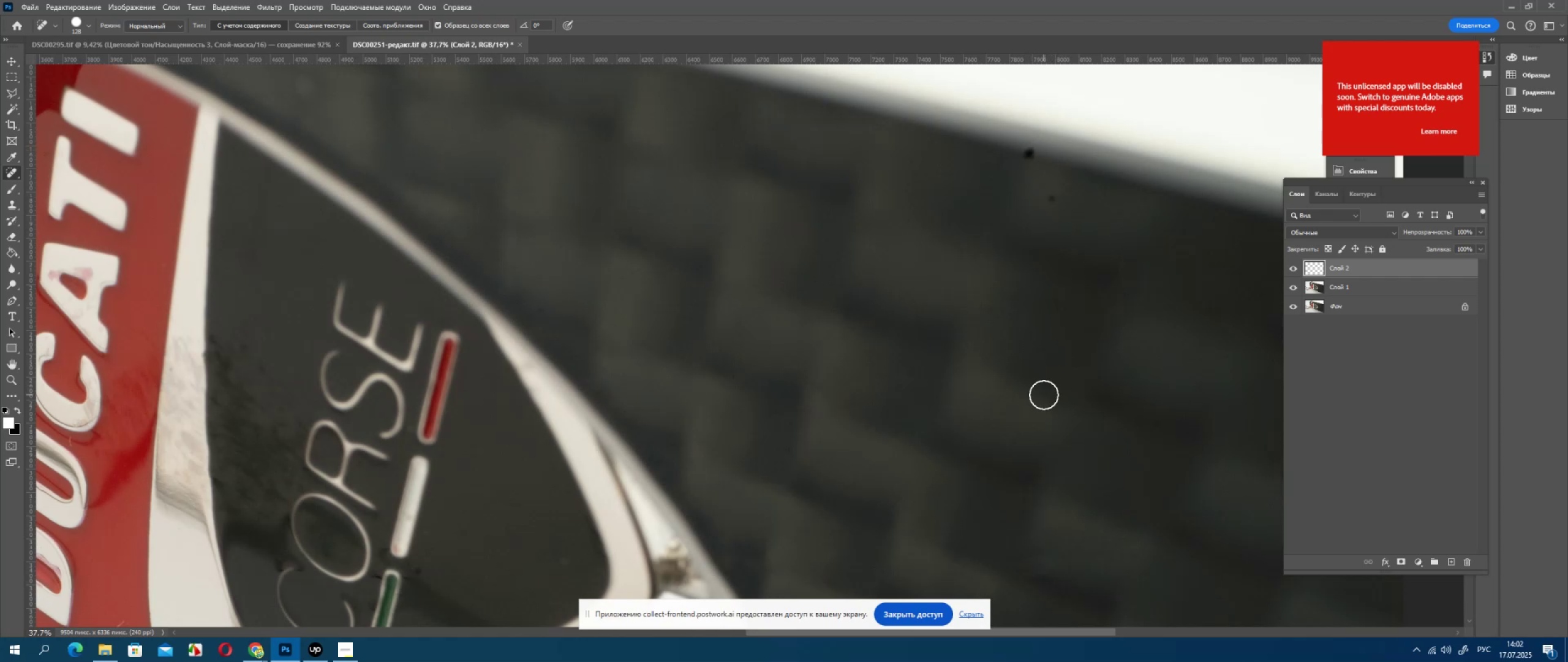 
key(Control+Z)
 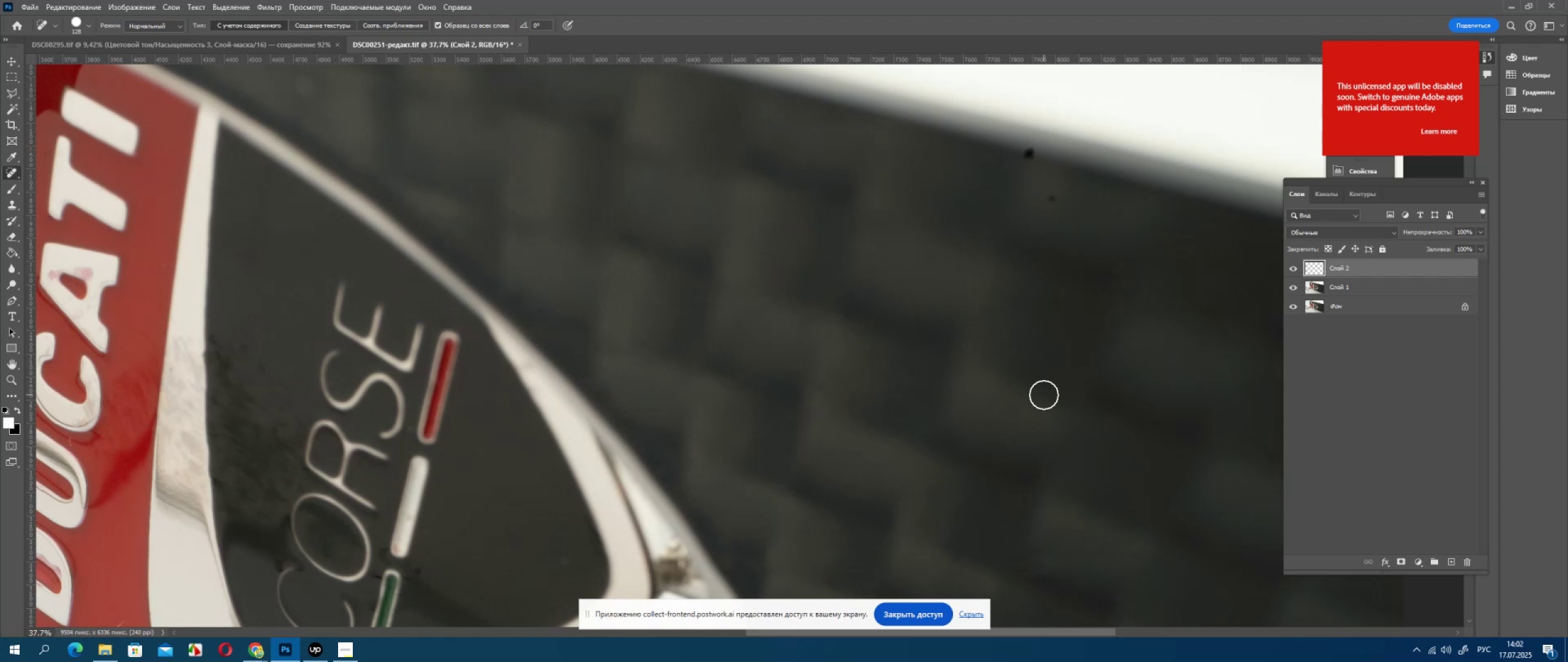 
key(Control+ControlLeft)
 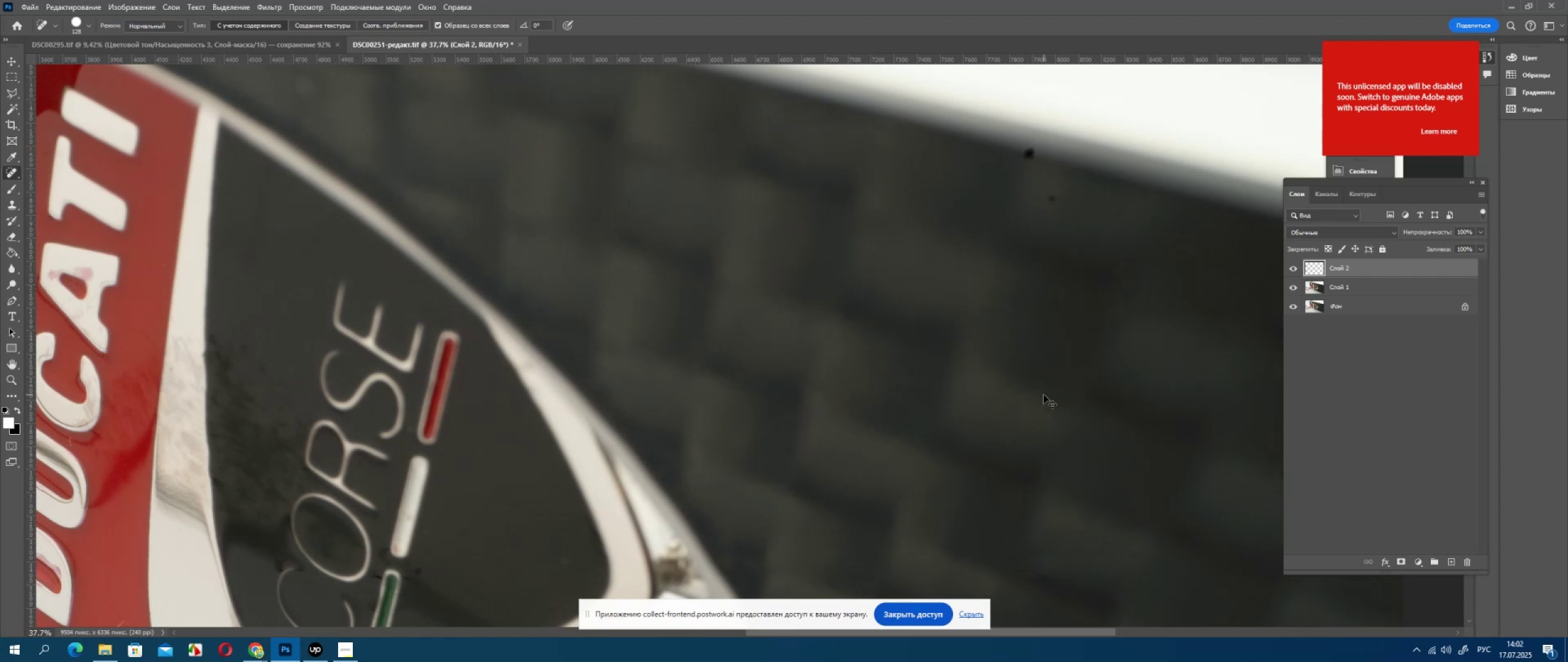 
key(Control+Z)
 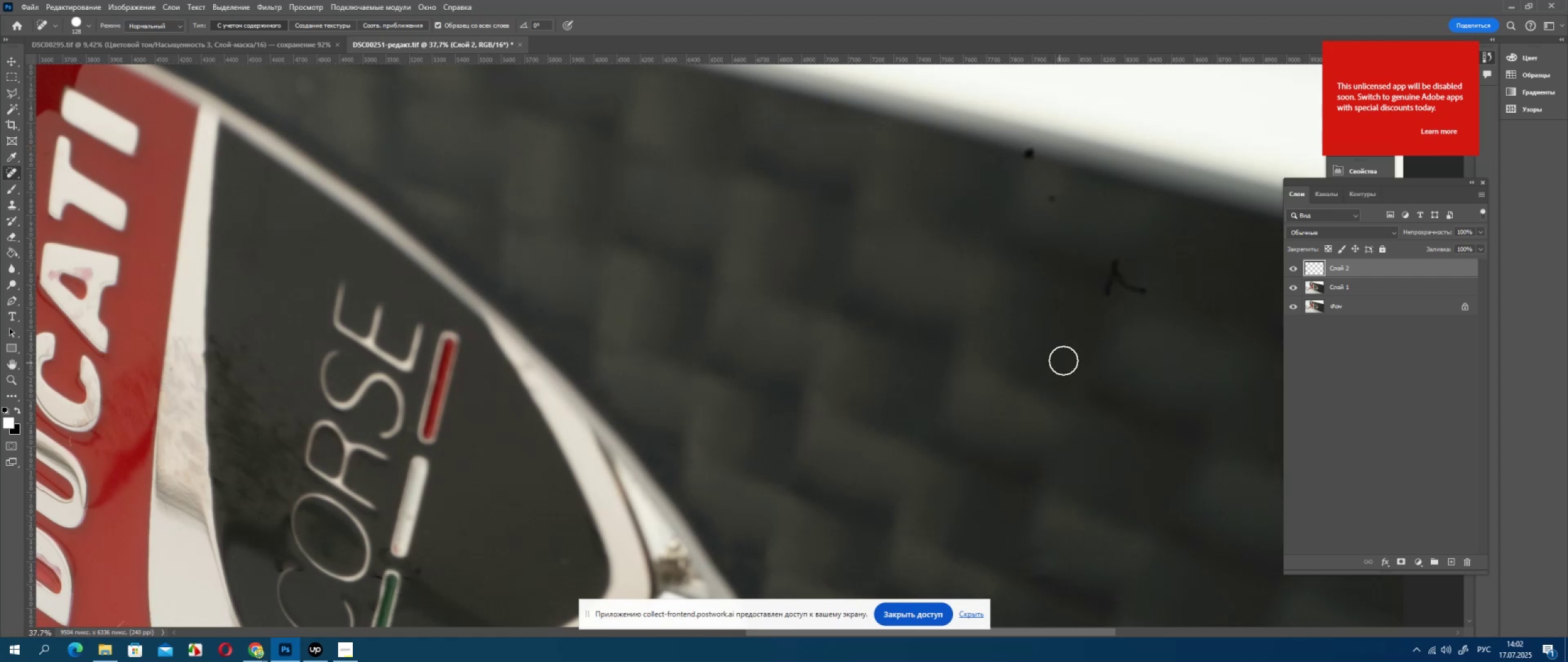 
hold_key(key=AltLeft, duration=1.36)
 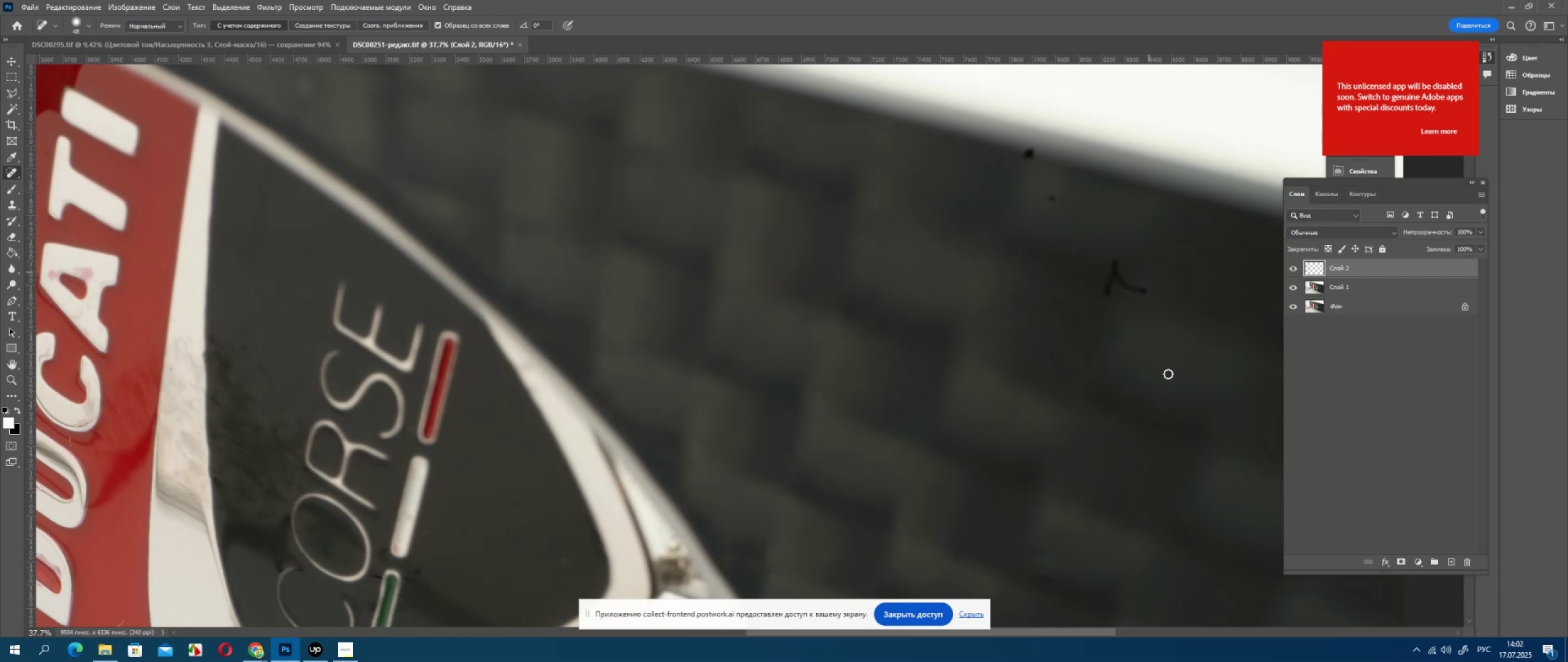 
hold_key(key=AltLeft, duration=0.95)
 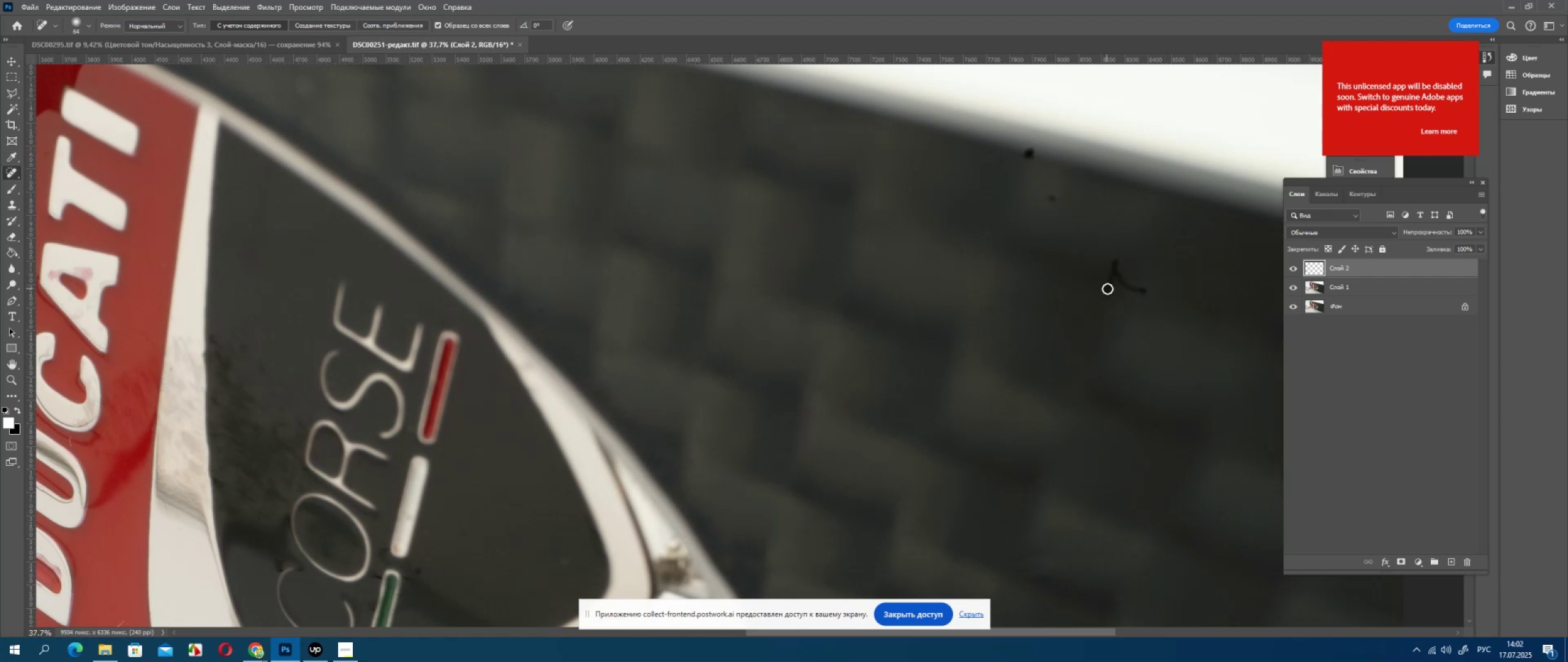 
left_click_drag(start_coordinate=[1108, 295], to_coordinate=[1170, 292])
 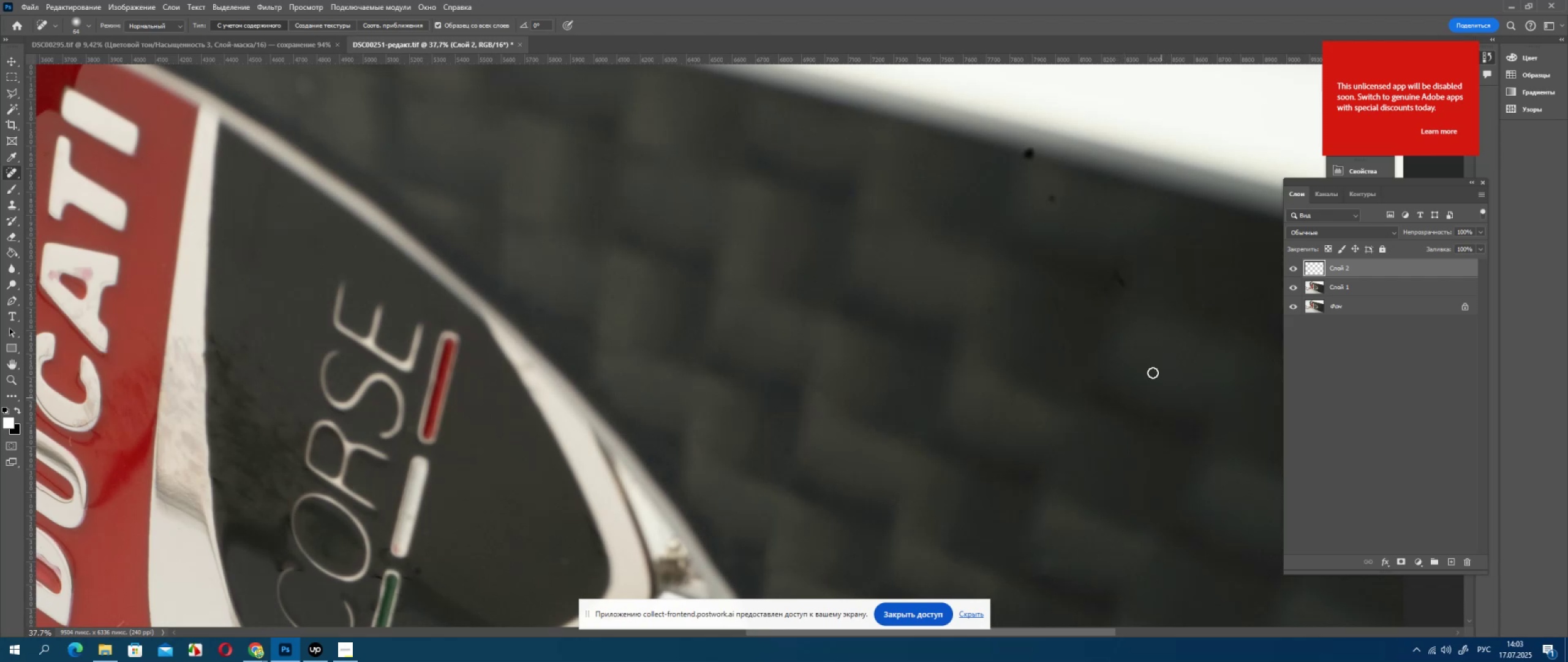 
left_click_drag(start_coordinate=[1123, 295], to_coordinate=[1125, 268])
 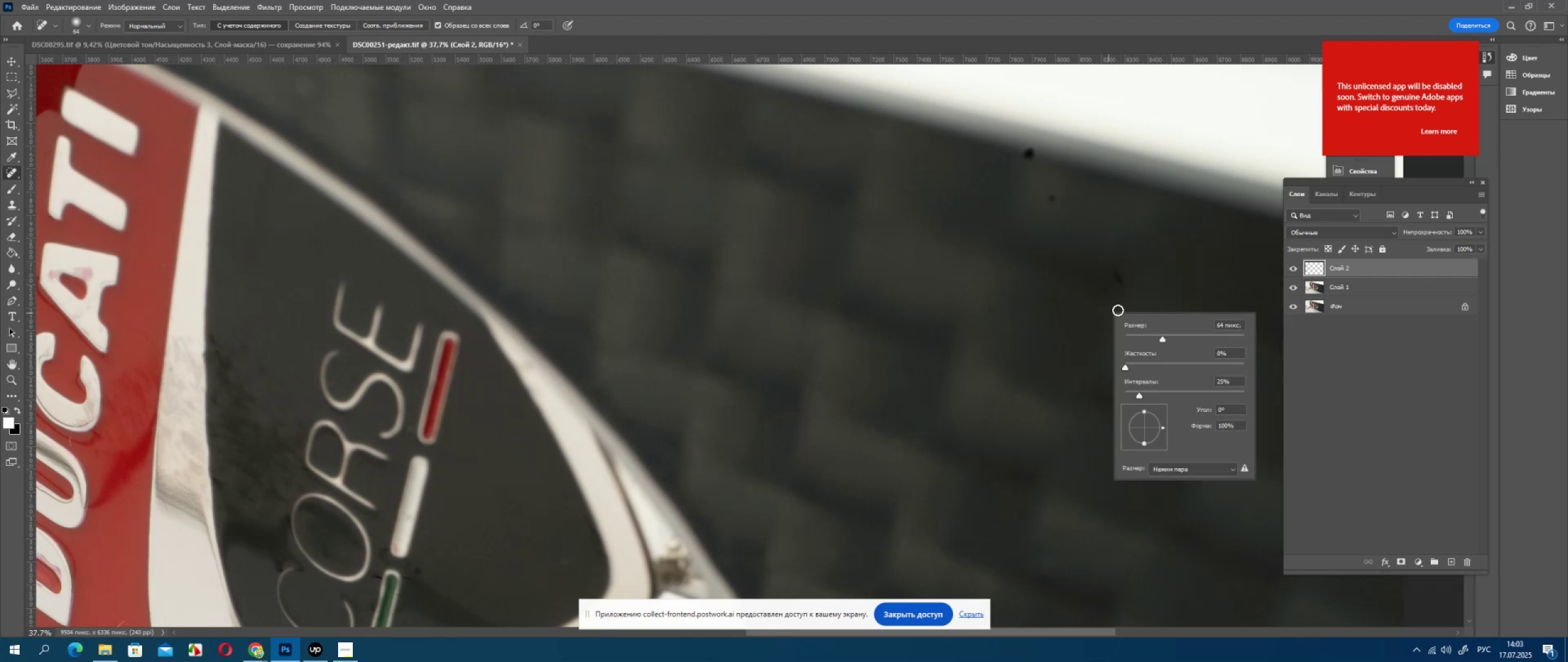 
hold_key(key=AltLeft, duration=1.06)
 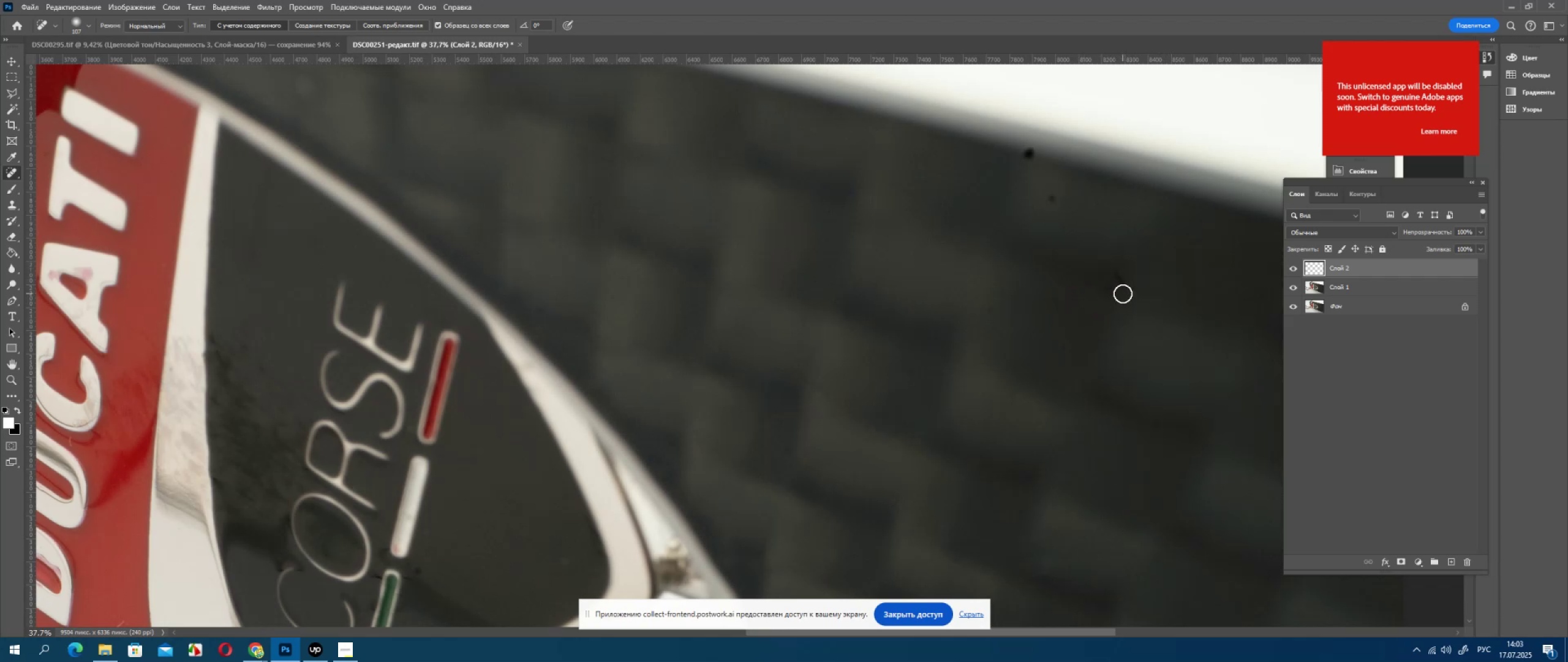 
left_click_drag(start_coordinate=[1124, 289], to_coordinate=[1118, 268])
 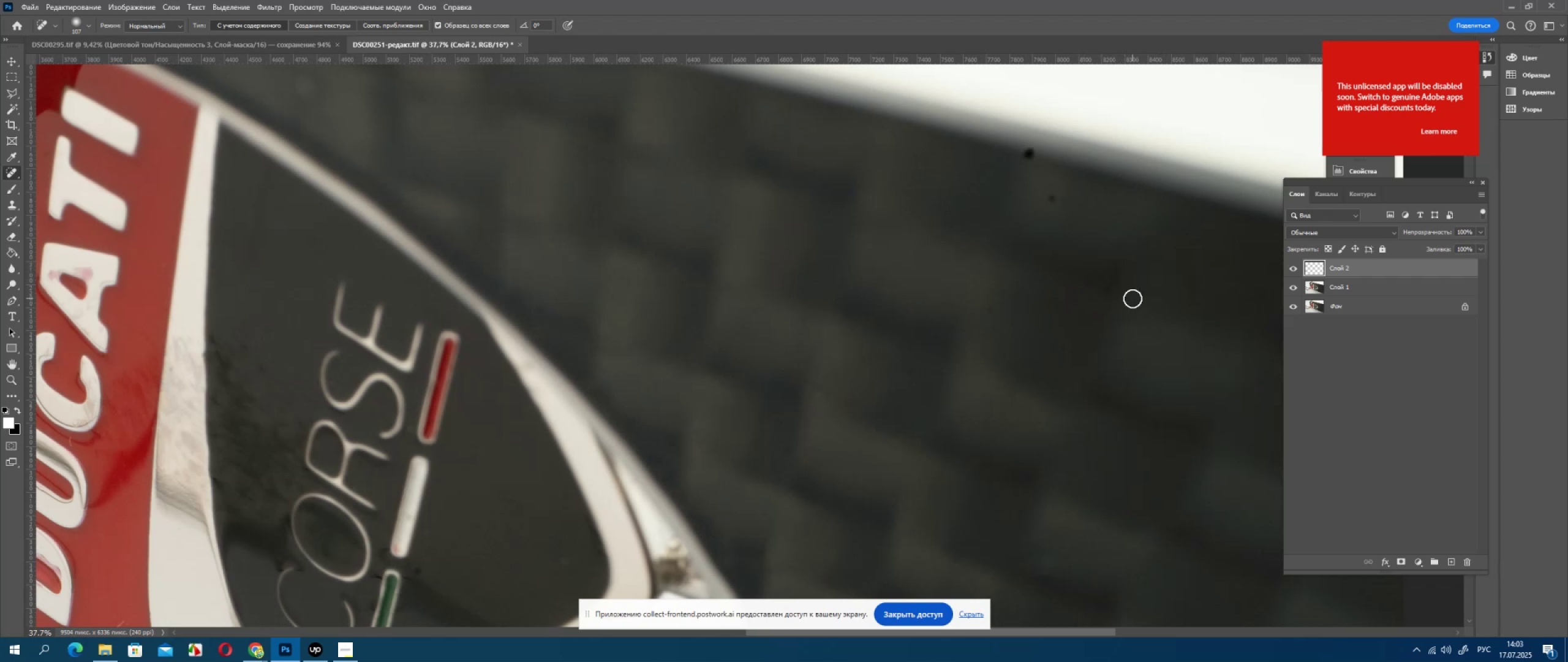 
left_click_drag(start_coordinate=[1145, 297], to_coordinate=[1105, 283])
 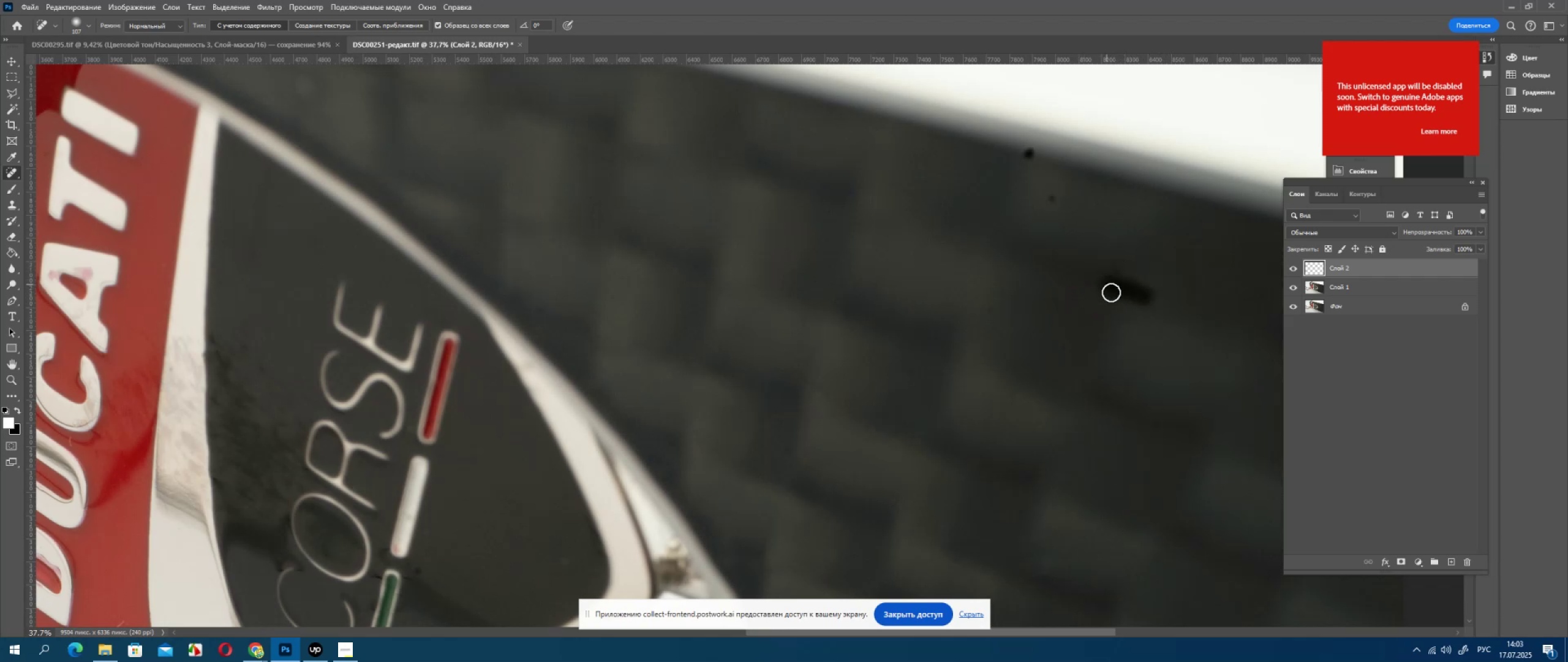 
left_click_drag(start_coordinate=[1110, 291], to_coordinate=[1112, 287])
 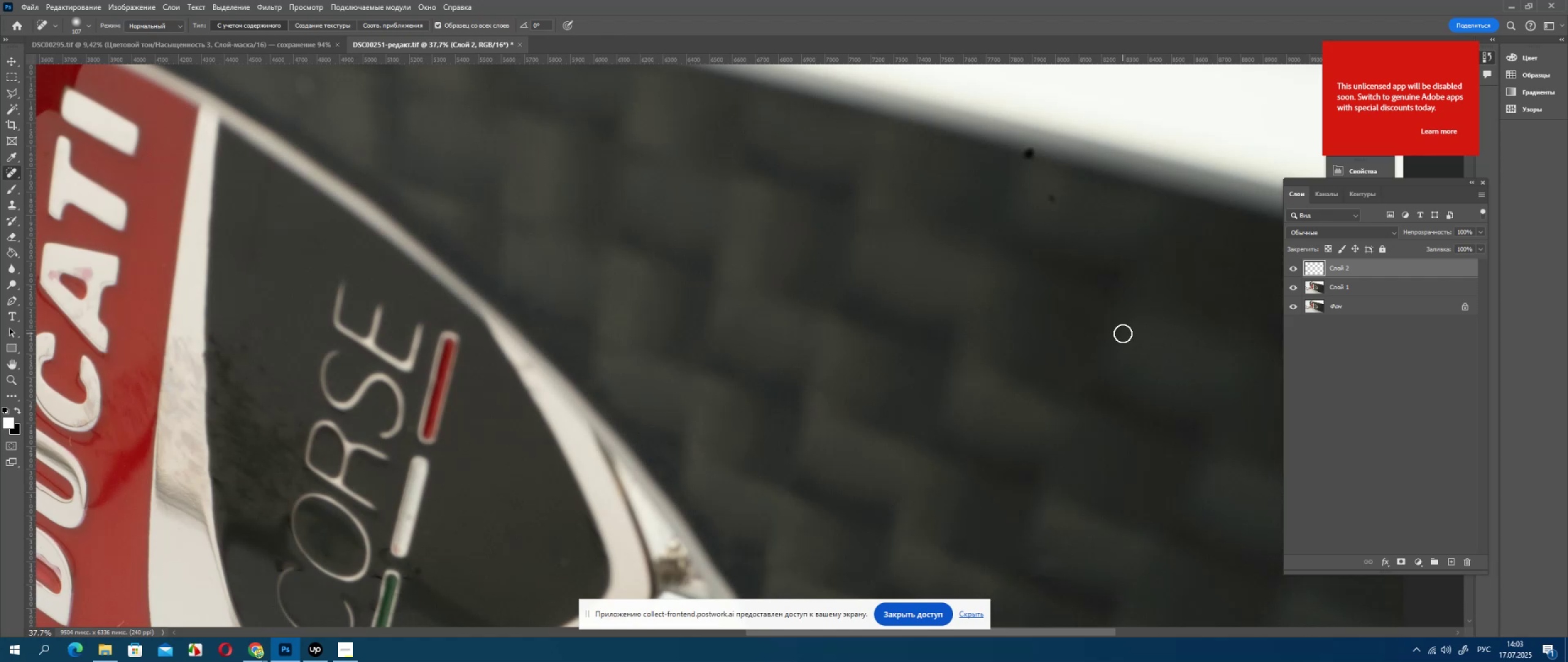 
left_click_drag(start_coordinate=[1114, 285], to_coordinate=[1116, 270])
 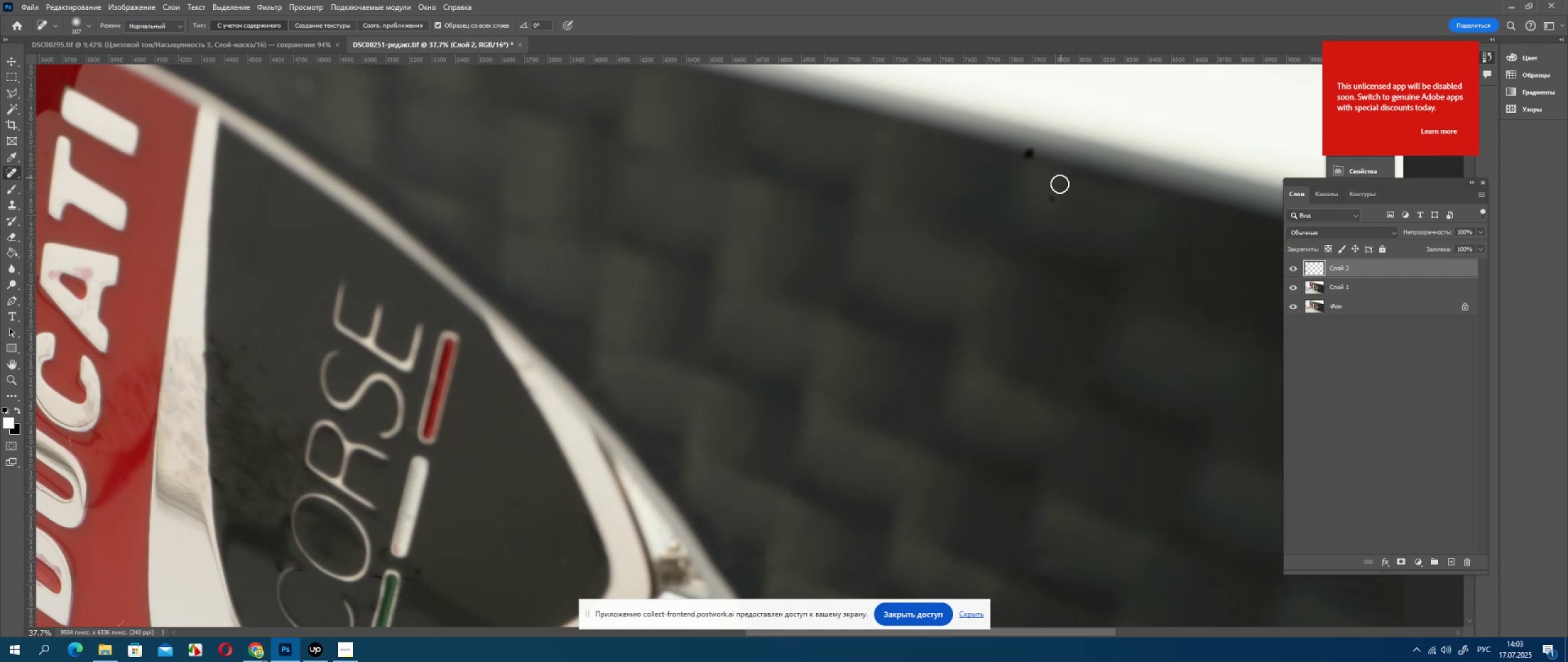 
left_click_drag(start_coordinate=[1051, 196], to_coordinate=[1052, 202])
 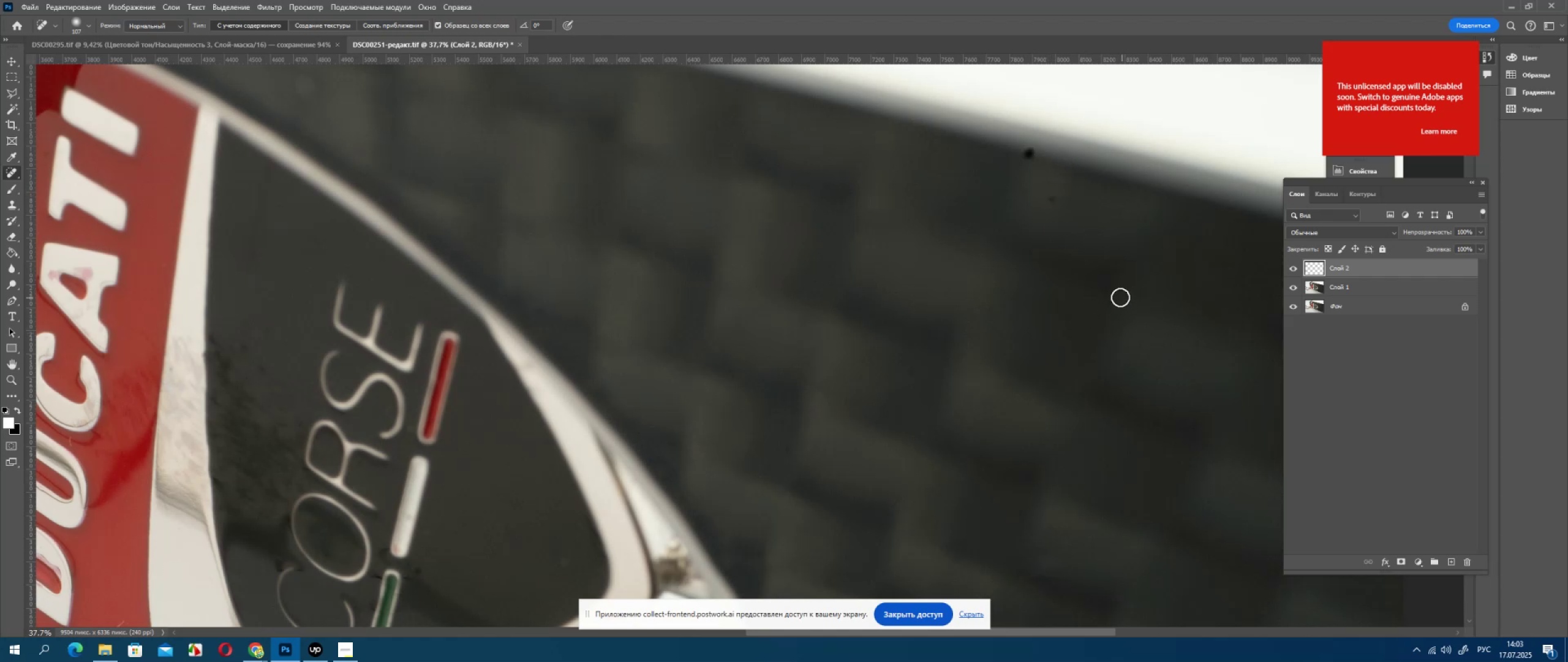 
left_click_drag(start_coordinate=[1105, 294], to_coordinate=[1109, 272])
 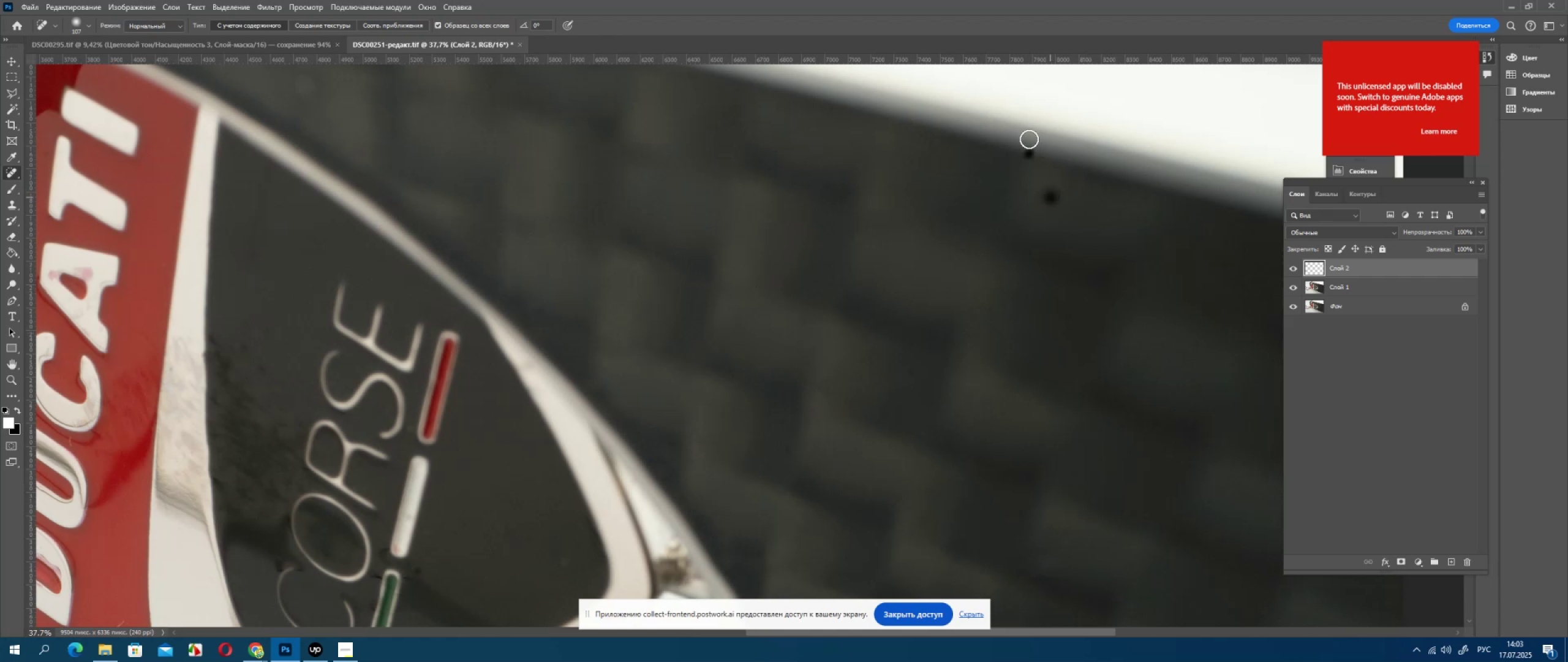 
left_click_drag(start_coordinate=[1033, 151], to_coordinate=[1020, 156])
 